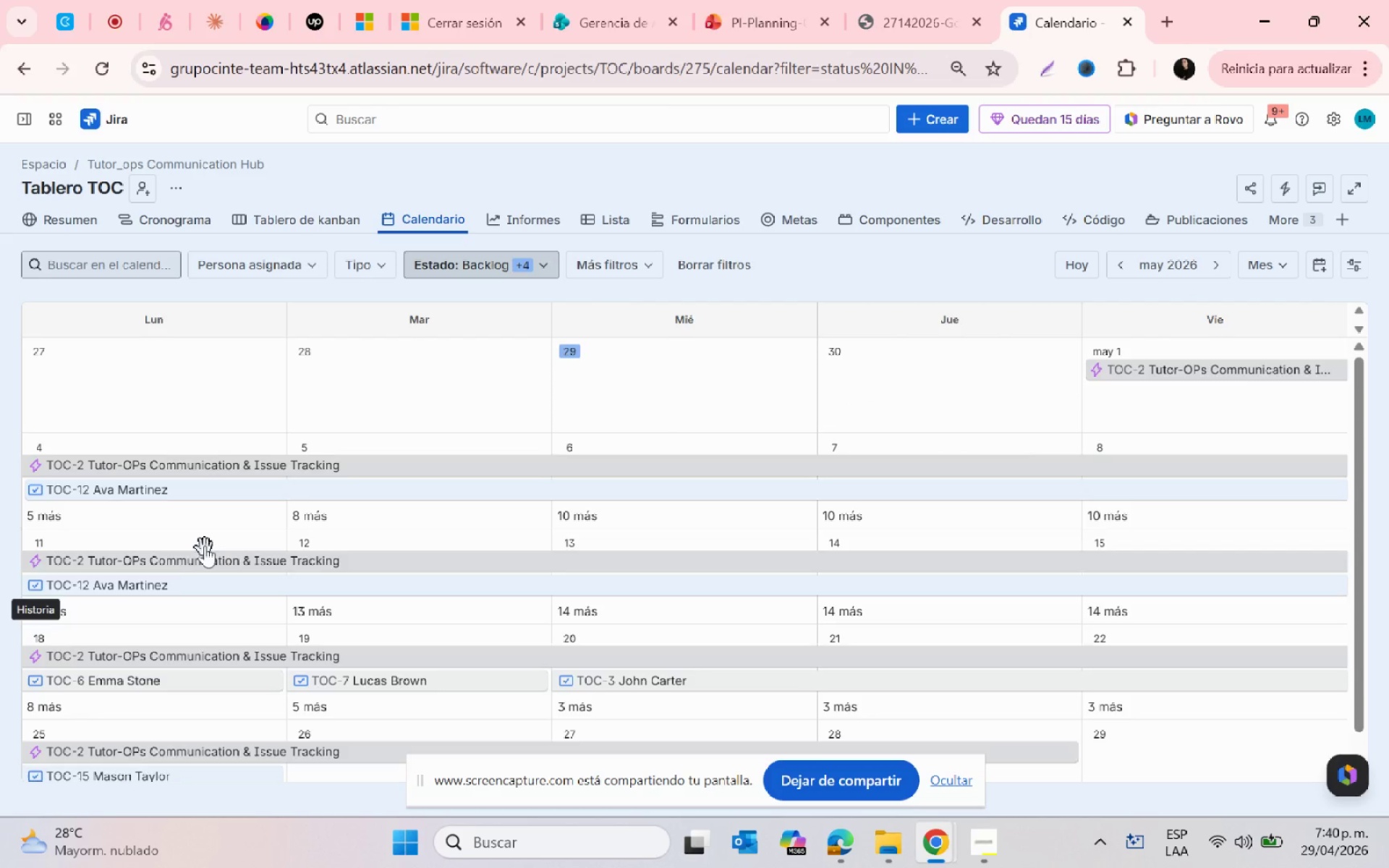 
scroll: coordinate [655, 579], scroll_direction: down, amount: 3.0
 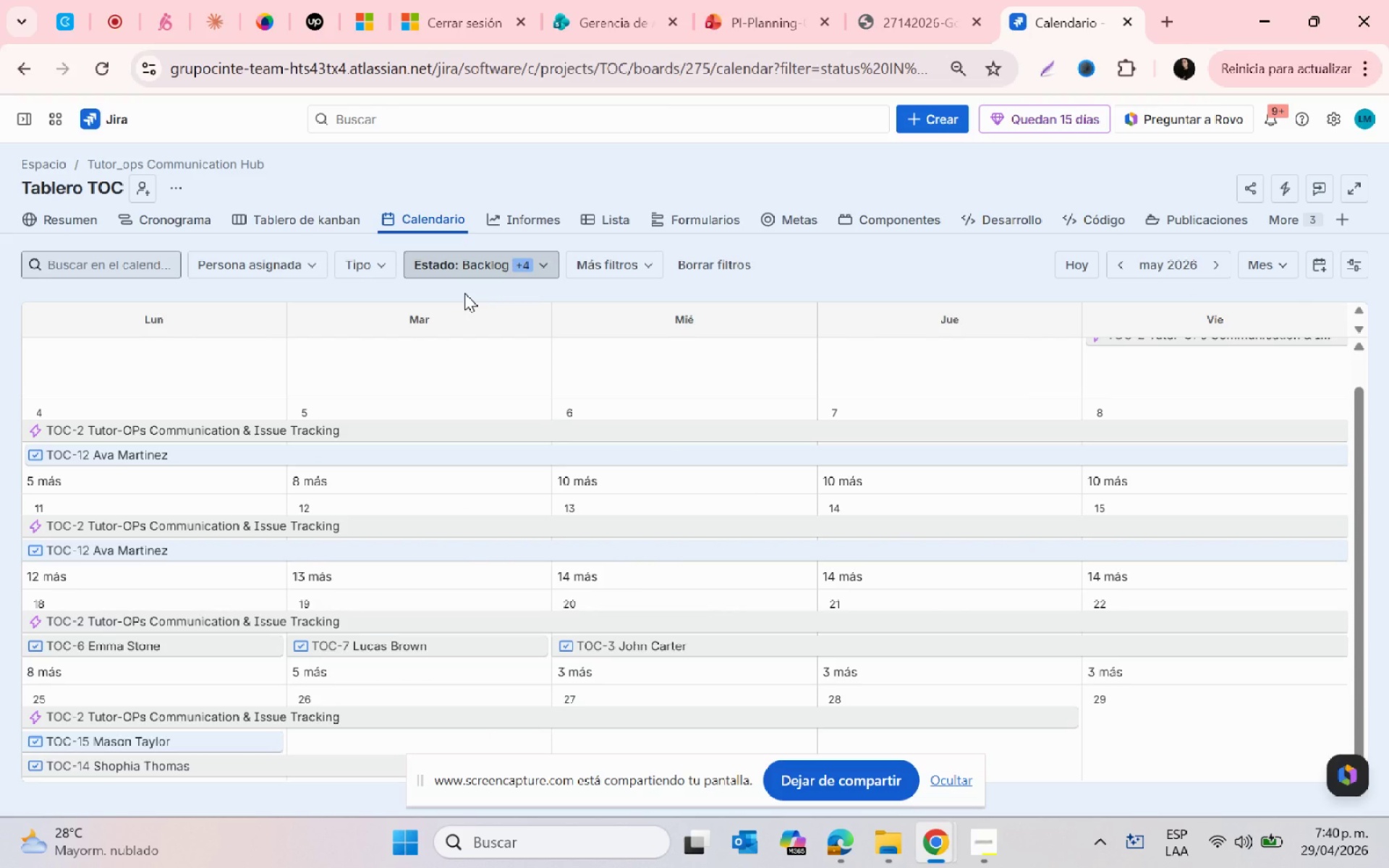 
wait(10.59)
 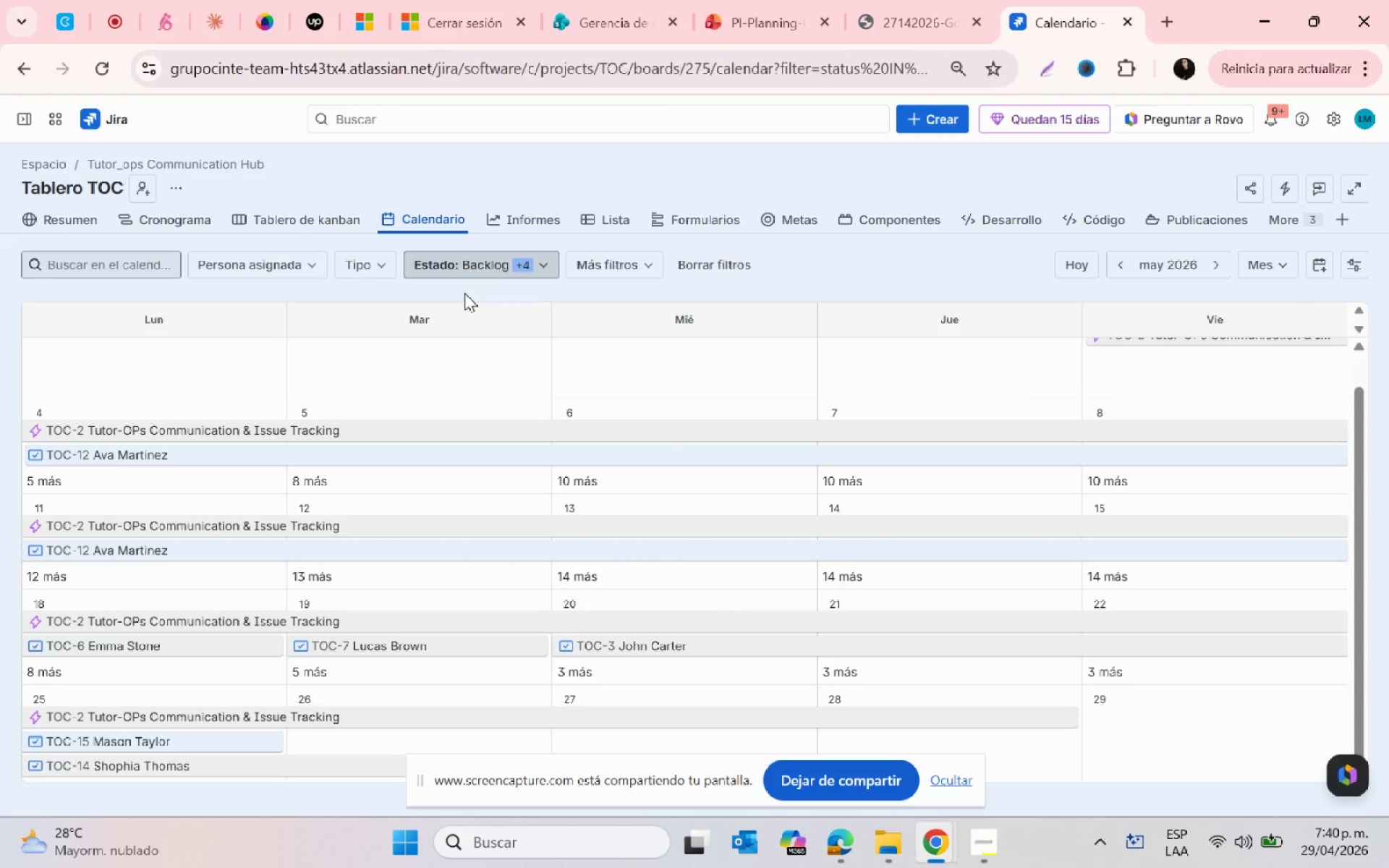 
left_click([277, 228])
 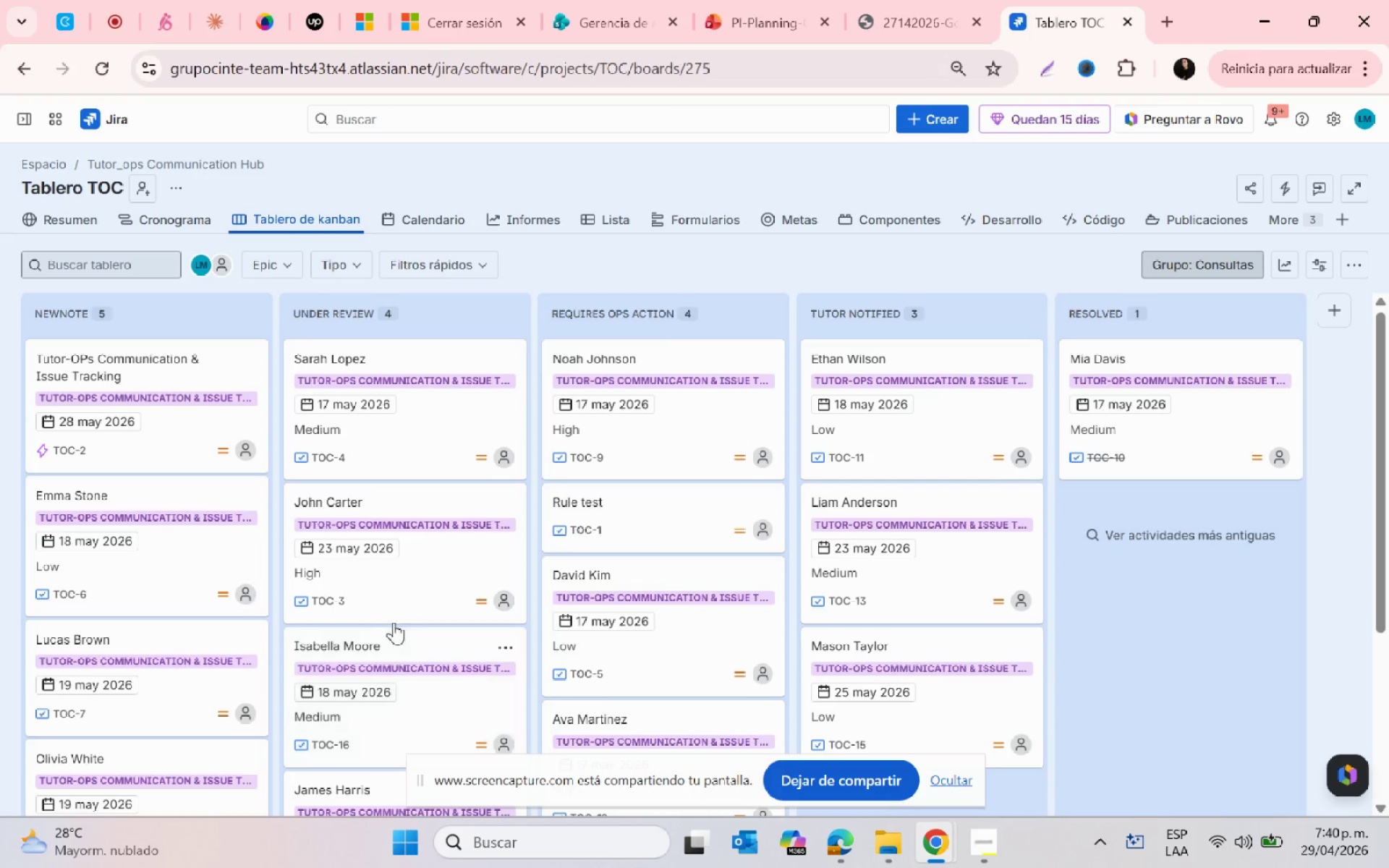 
left_click([148, 634])
 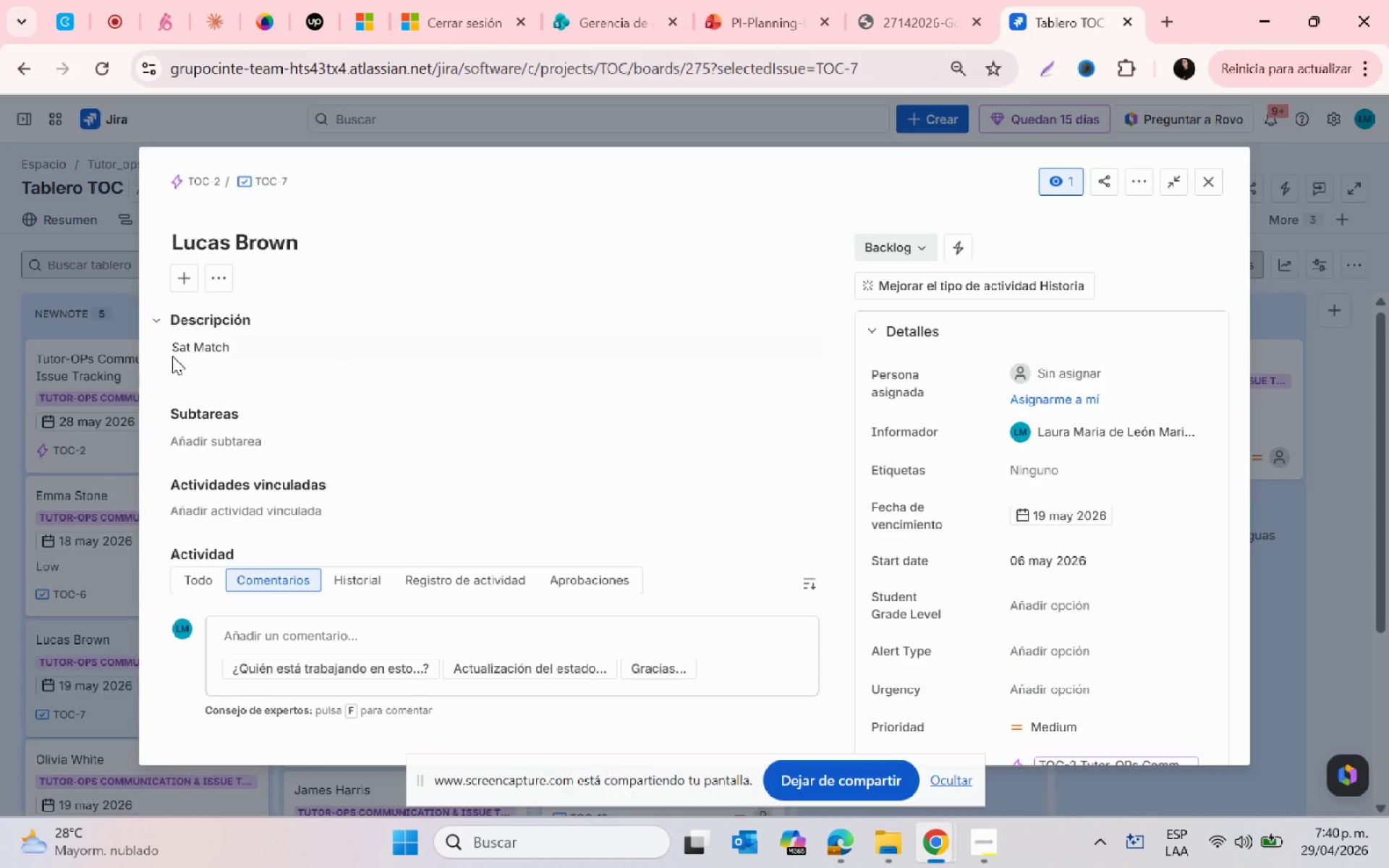 
wait(5.88)
 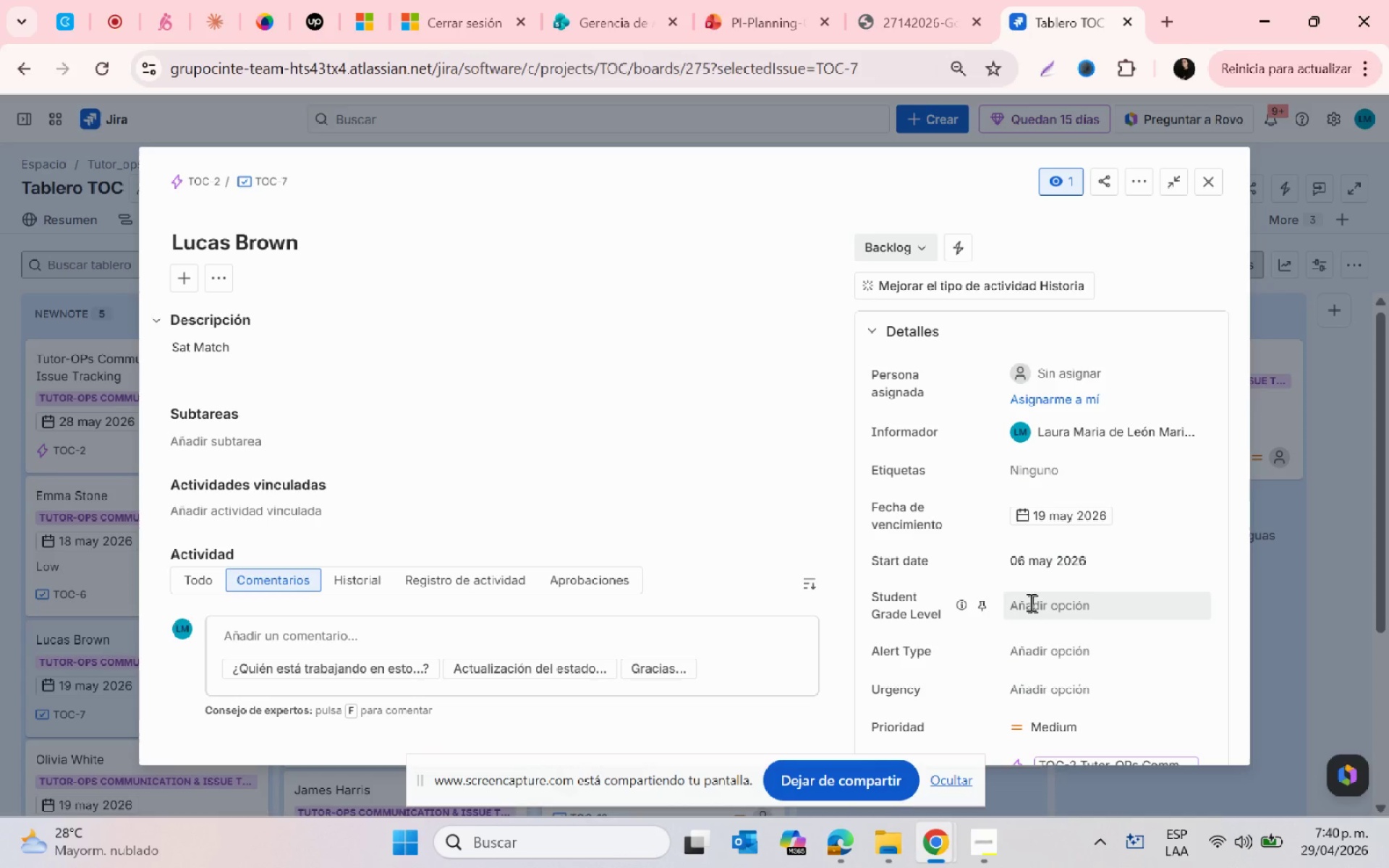 
left_click([1029, 602])
 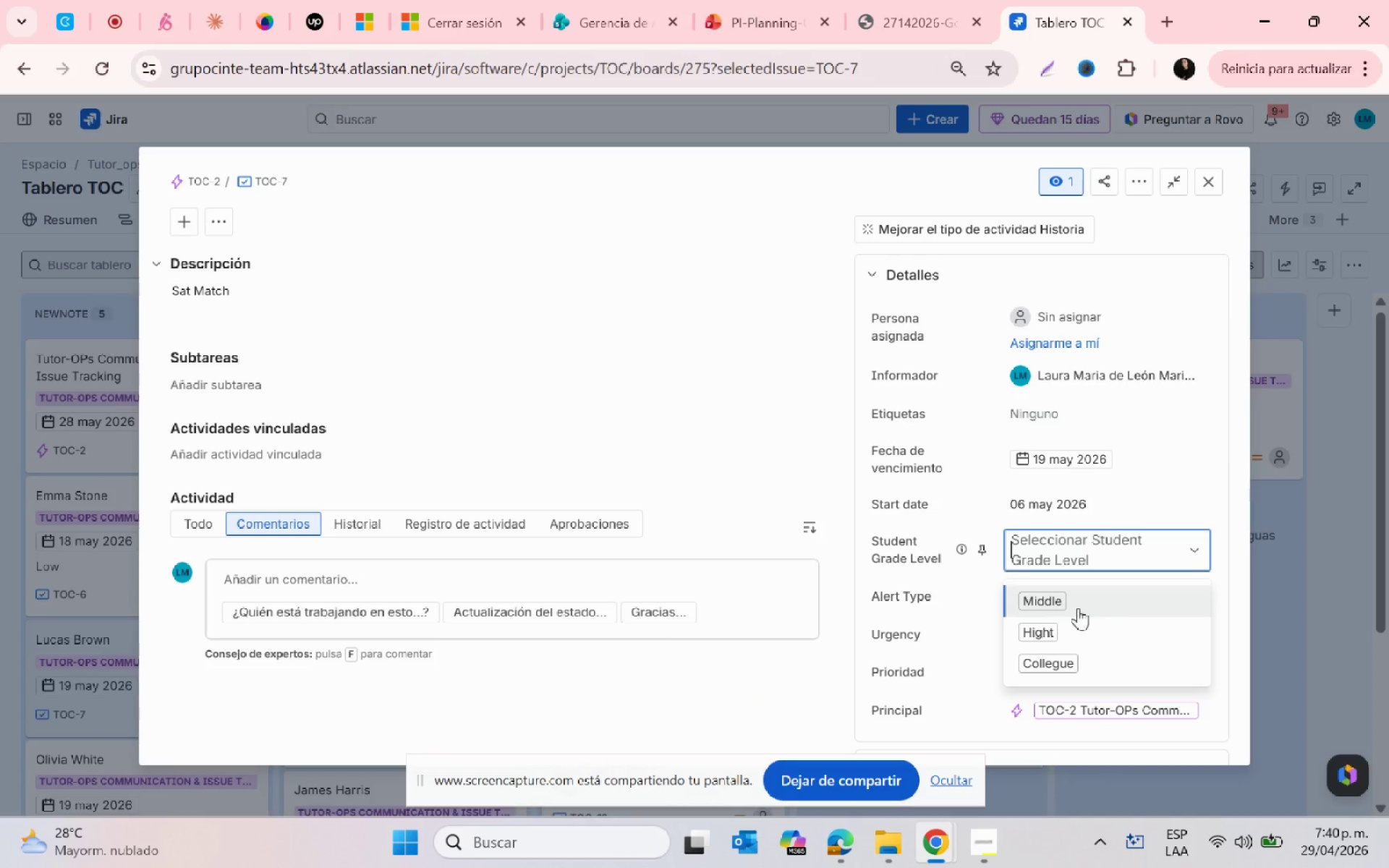 
scroll: coordinate [1108, 621], scroll_direction: down, amount: 4.0
 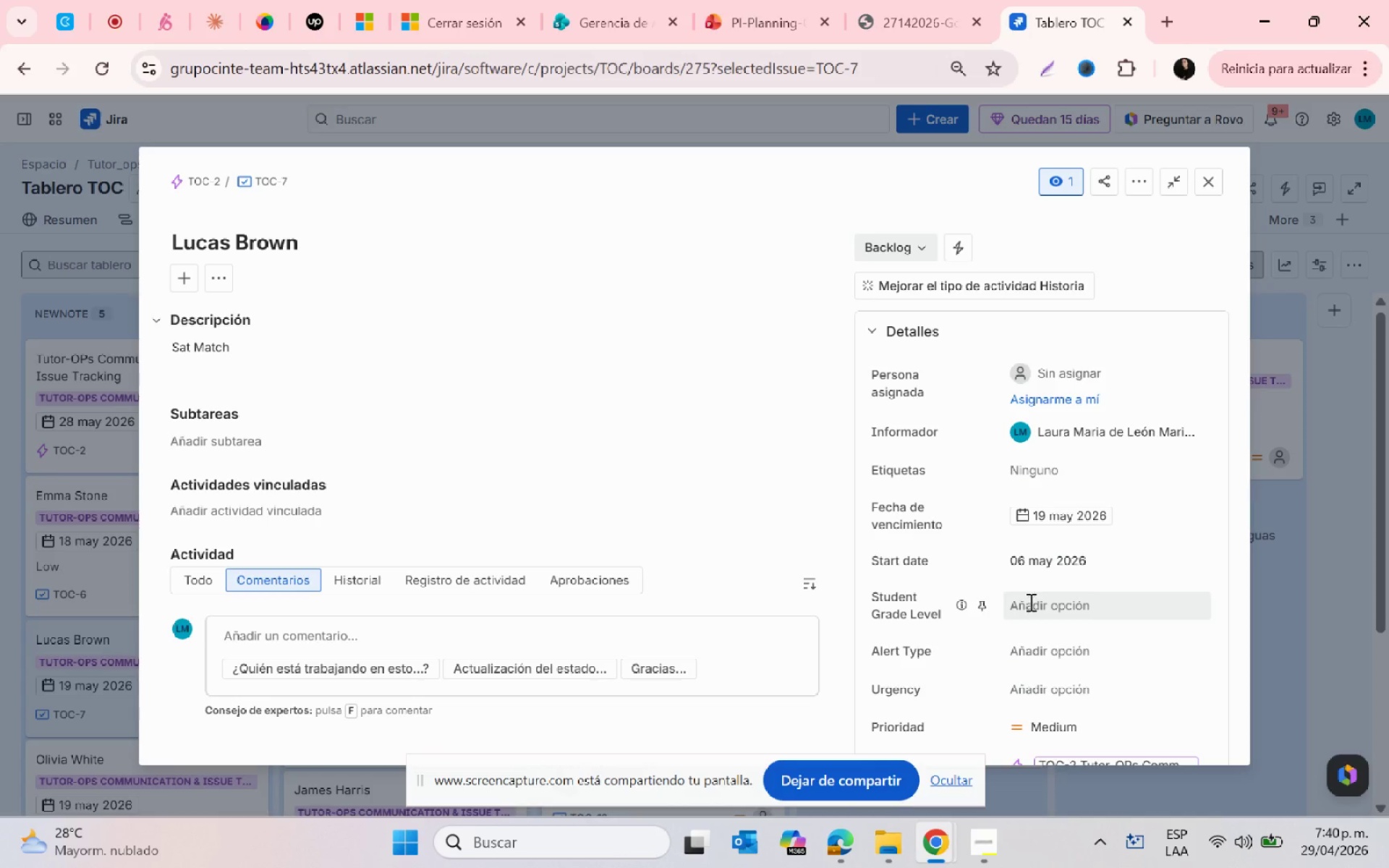 
left_click([1080, 628])
 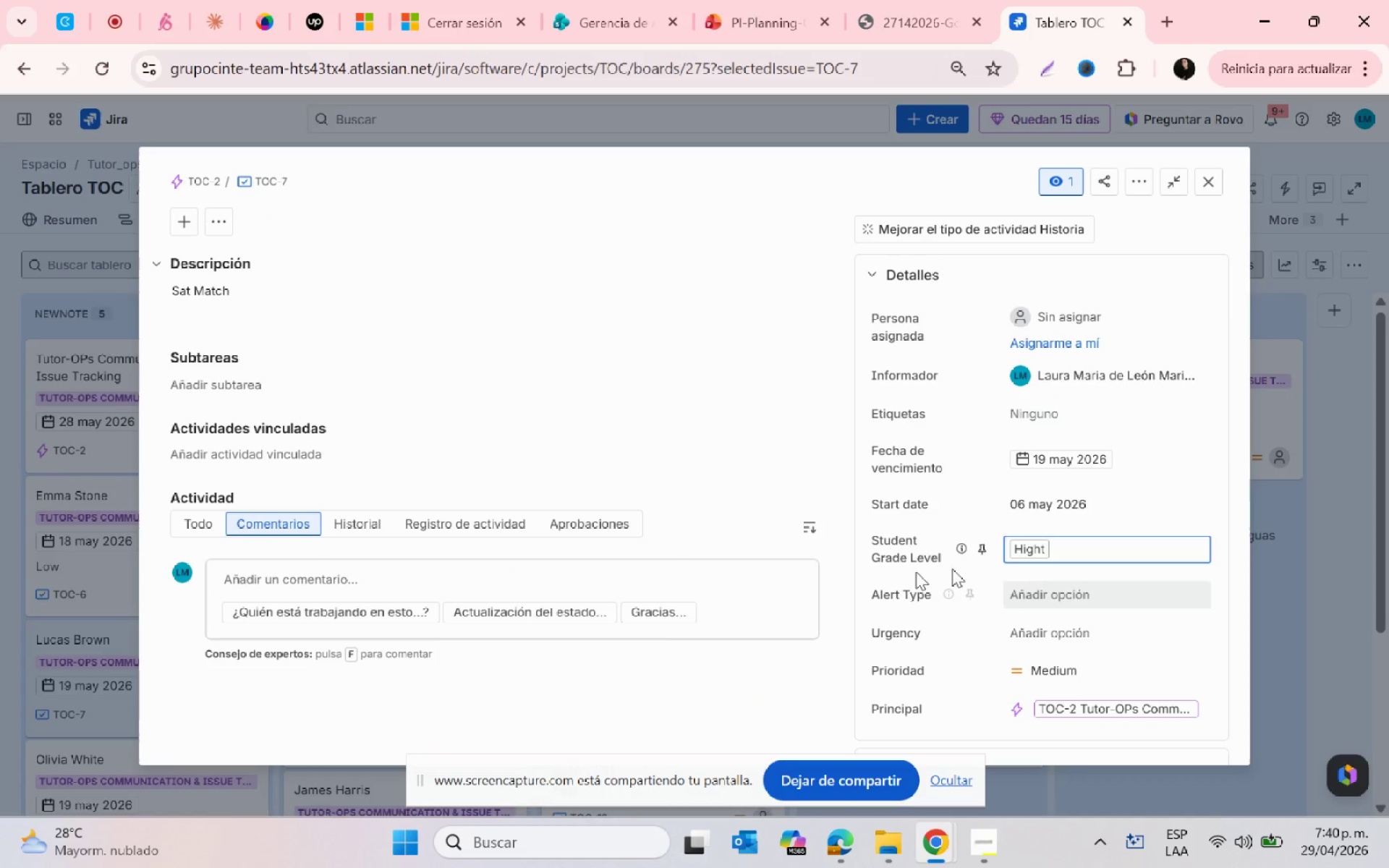 
left_click([1014, 595])
 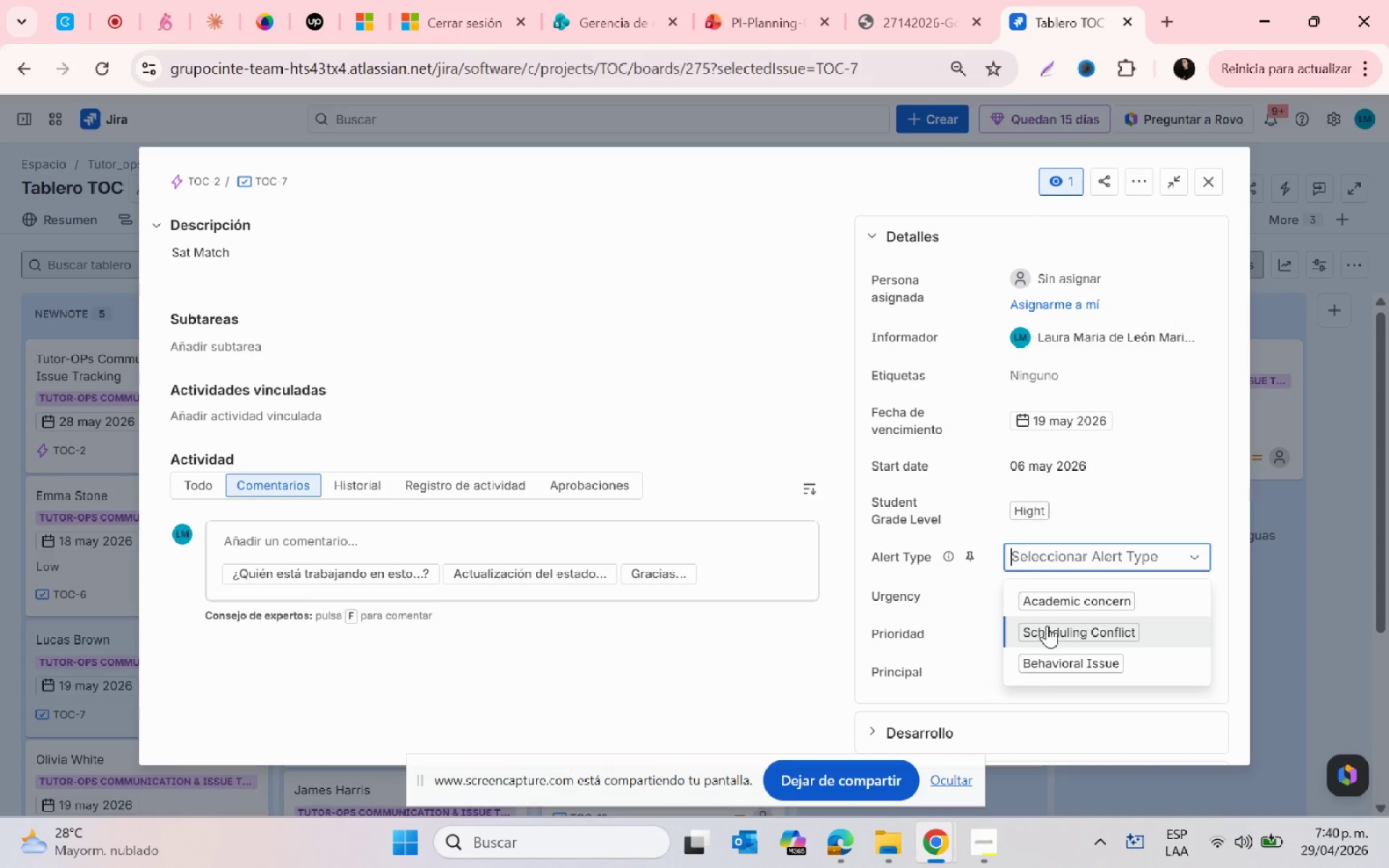 
left_click([1051, 630])
 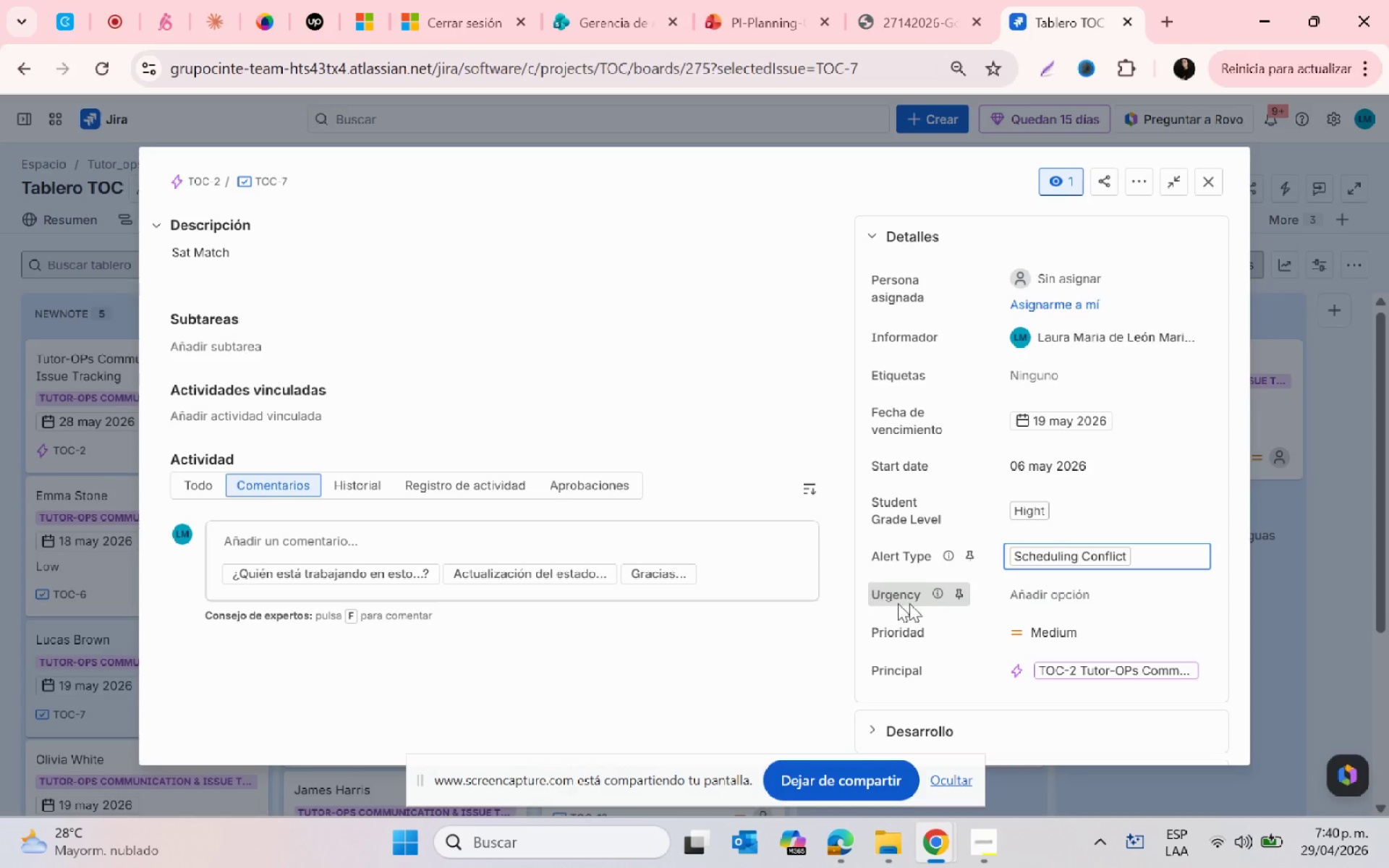 
left_click([1011, 598])
 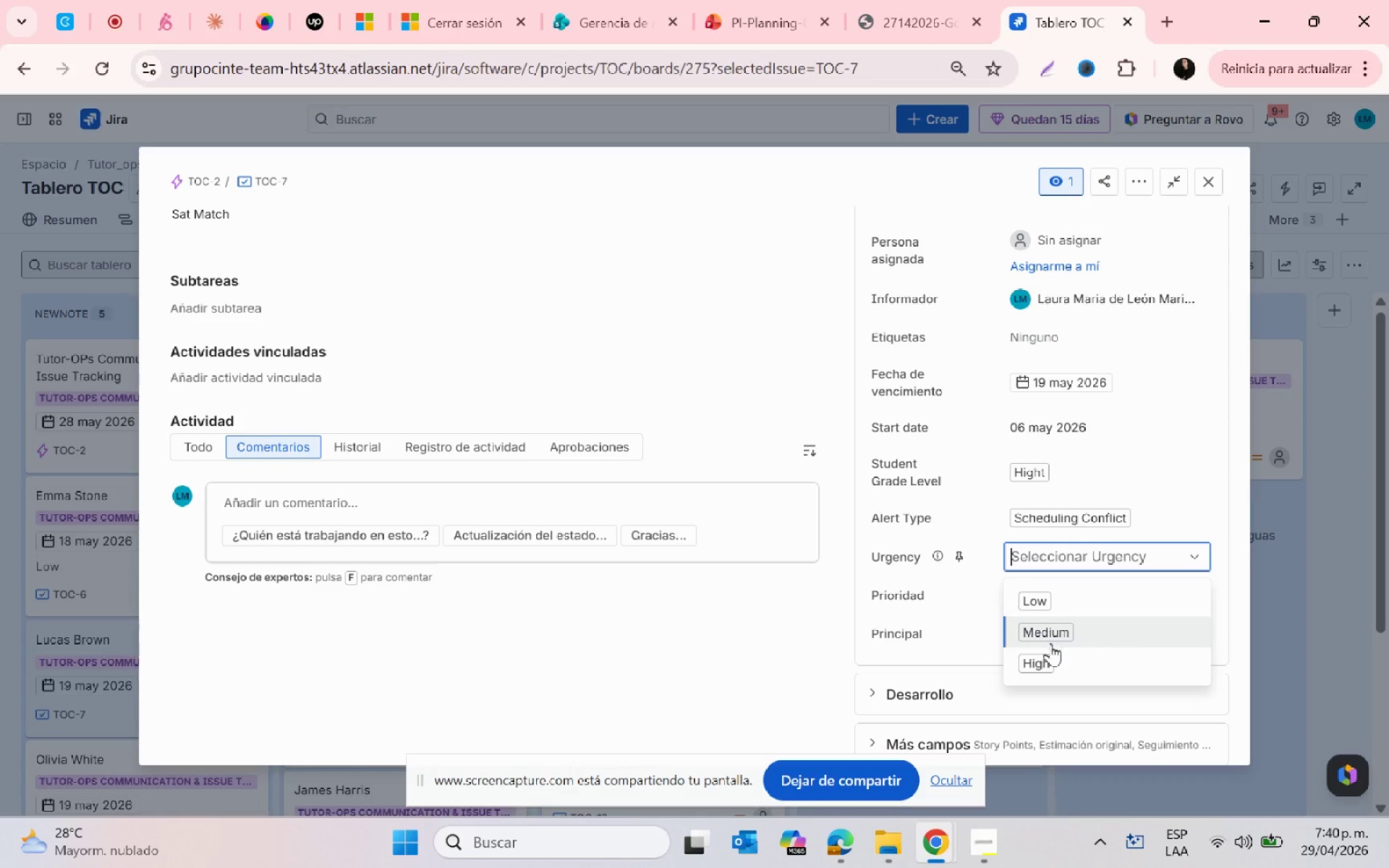 
left_click([1048, 639])
 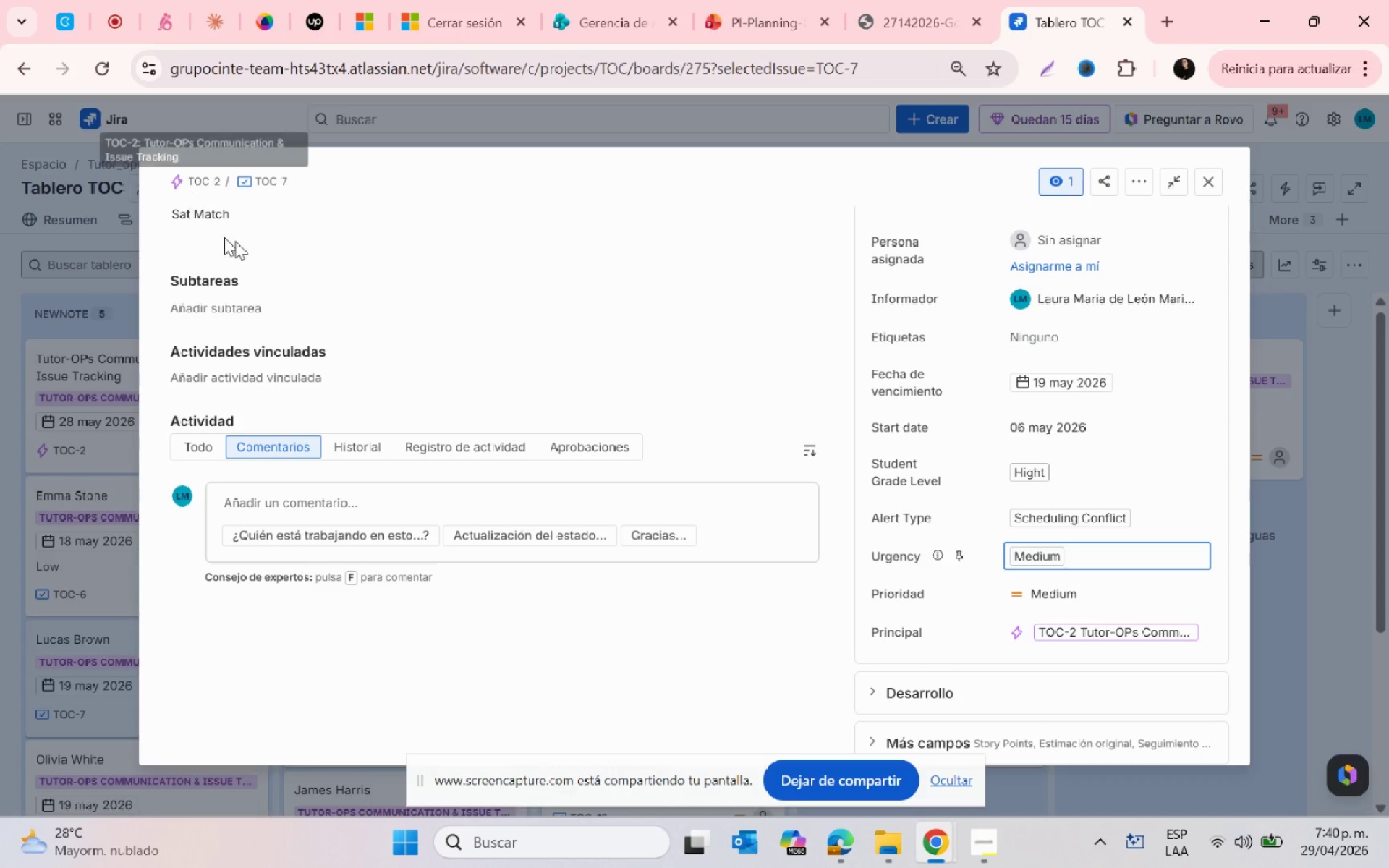 
scroll: coordinate [464, 467], scroll_direction: up, amount: 4.0
 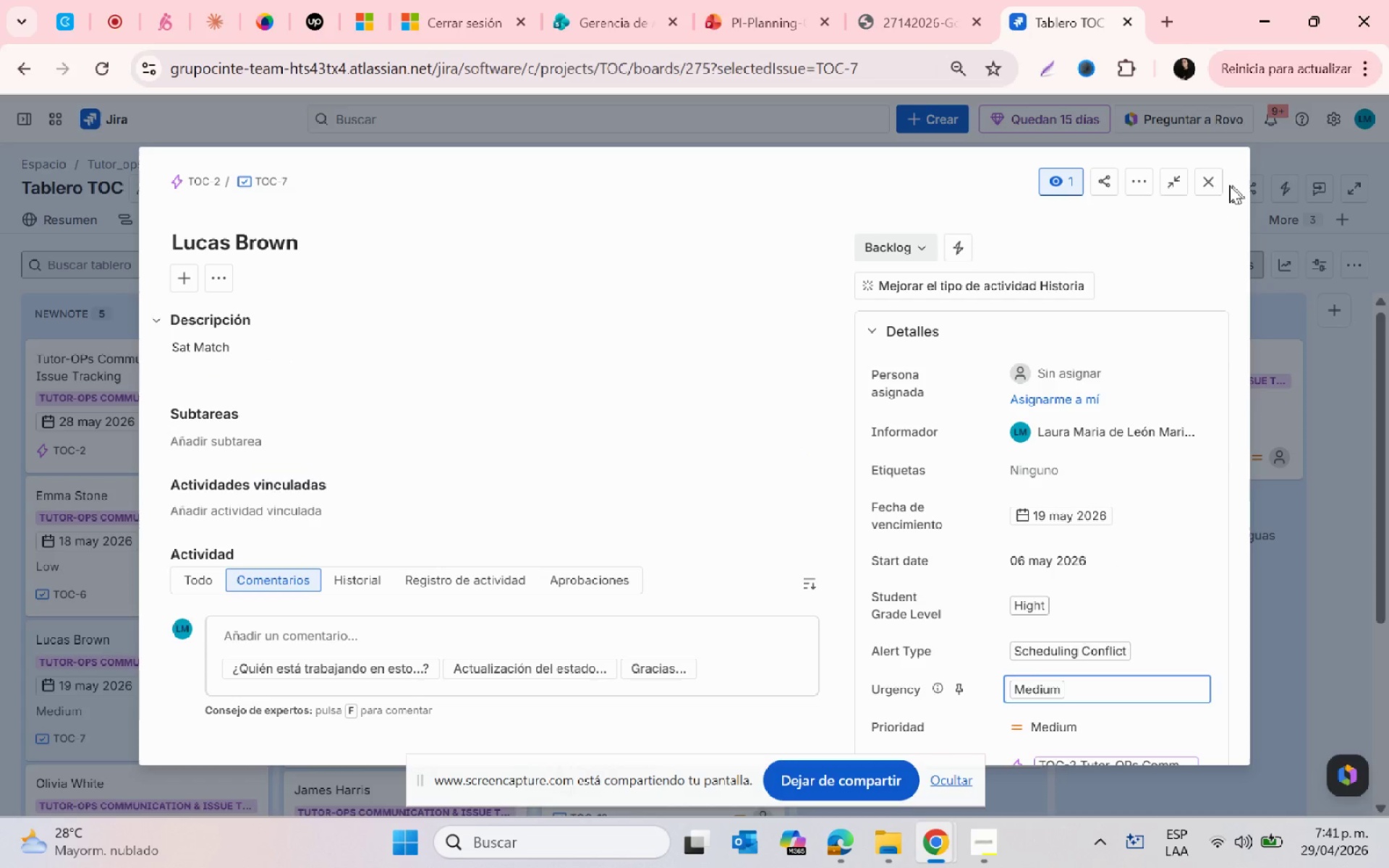 
left_click([1207, 182])
 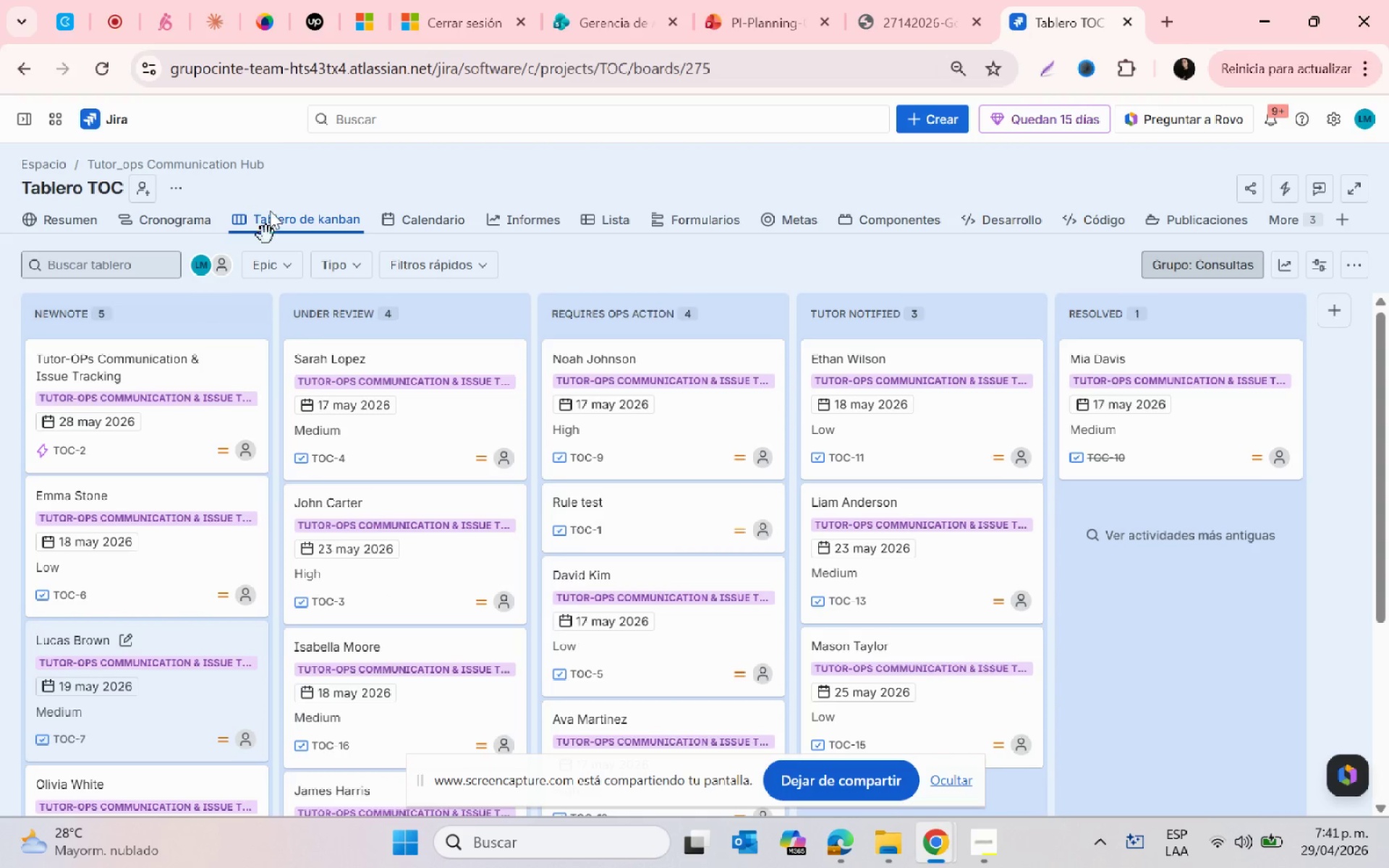 
left_click_drag(start_coordinate=[186, 707], to_coordinate=[361, 386])
 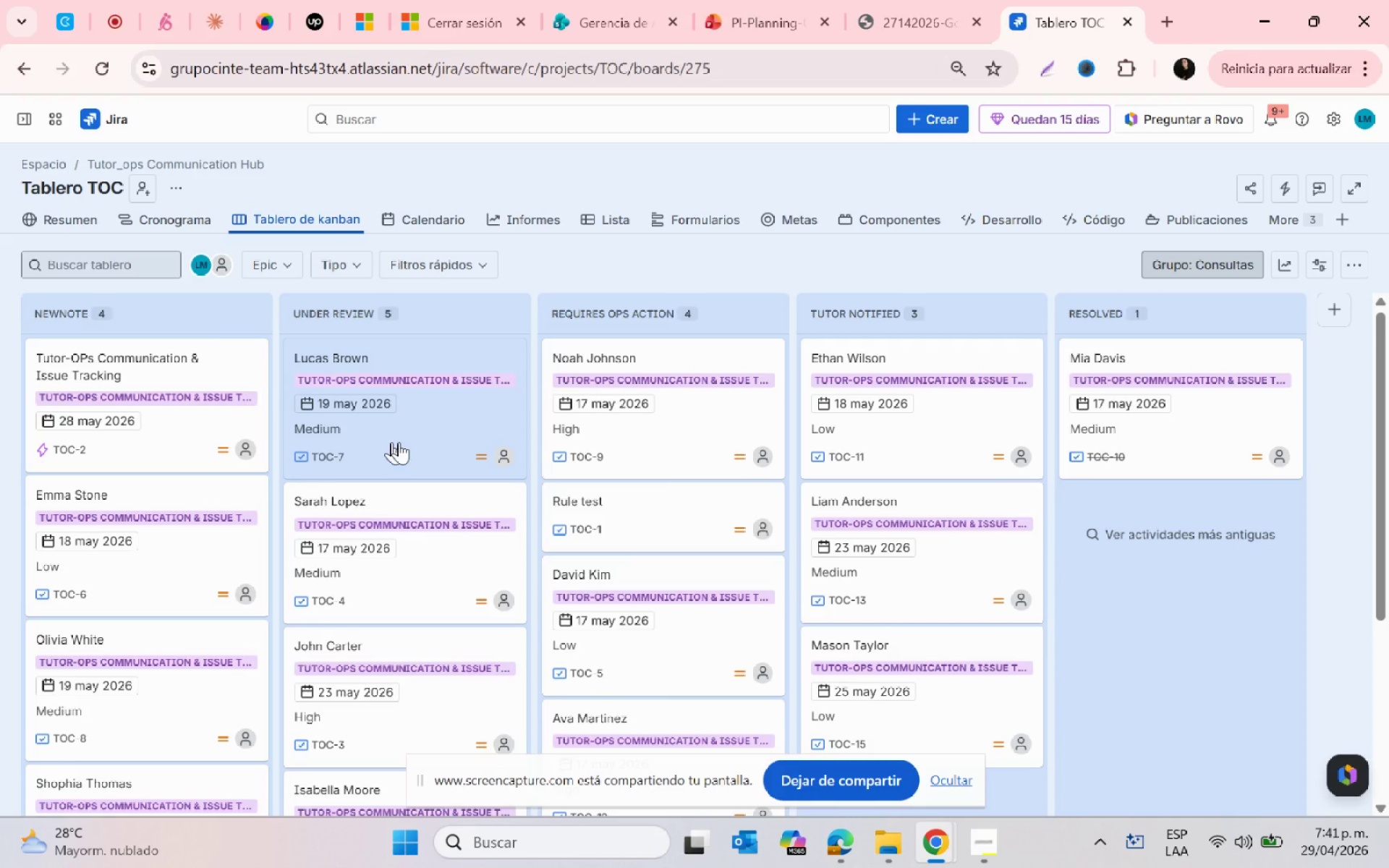 
left_click_drag(start_coordinate=[397, 446], to_coordinate=[629, 410])
 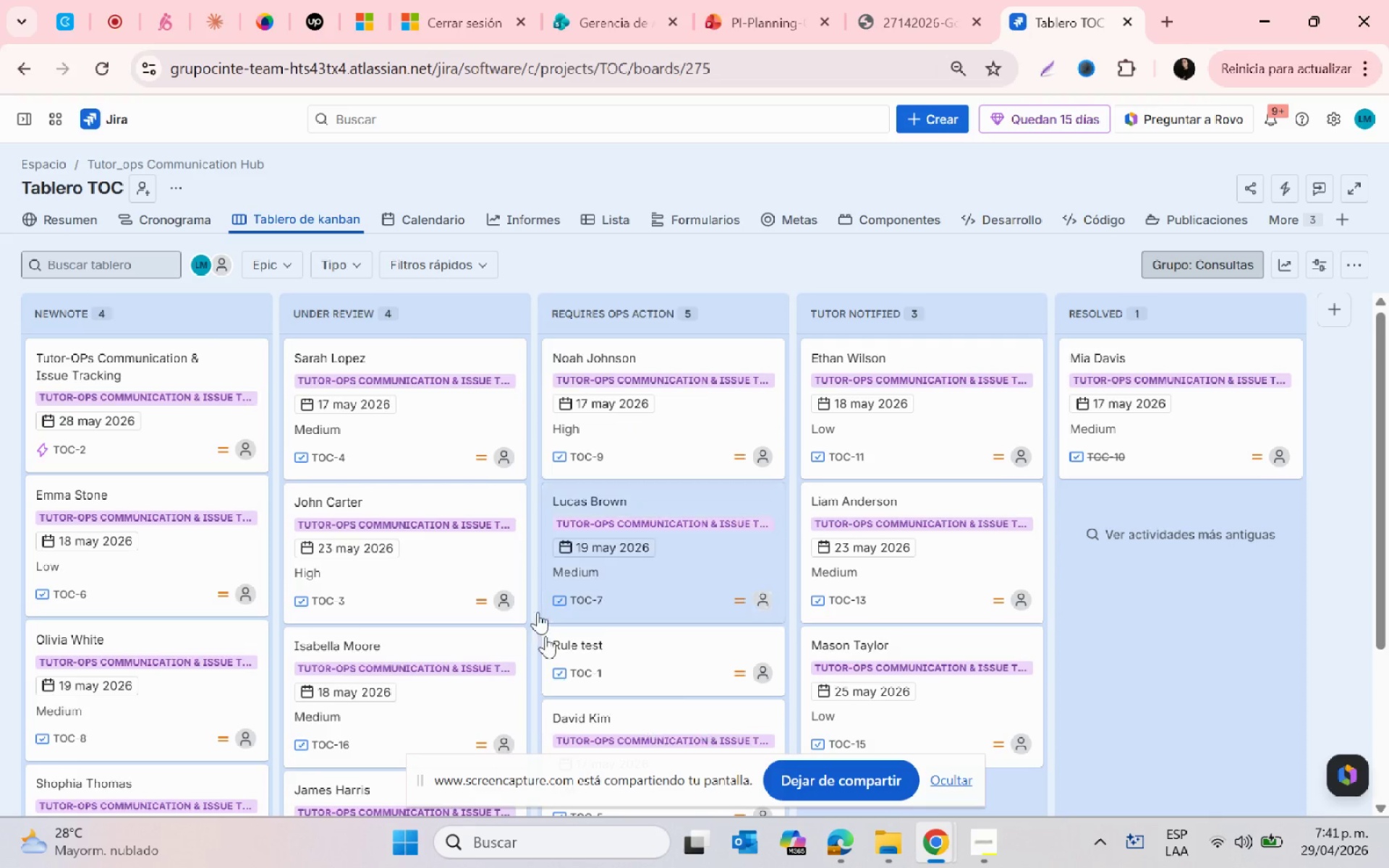 
left_click([96, 58])
 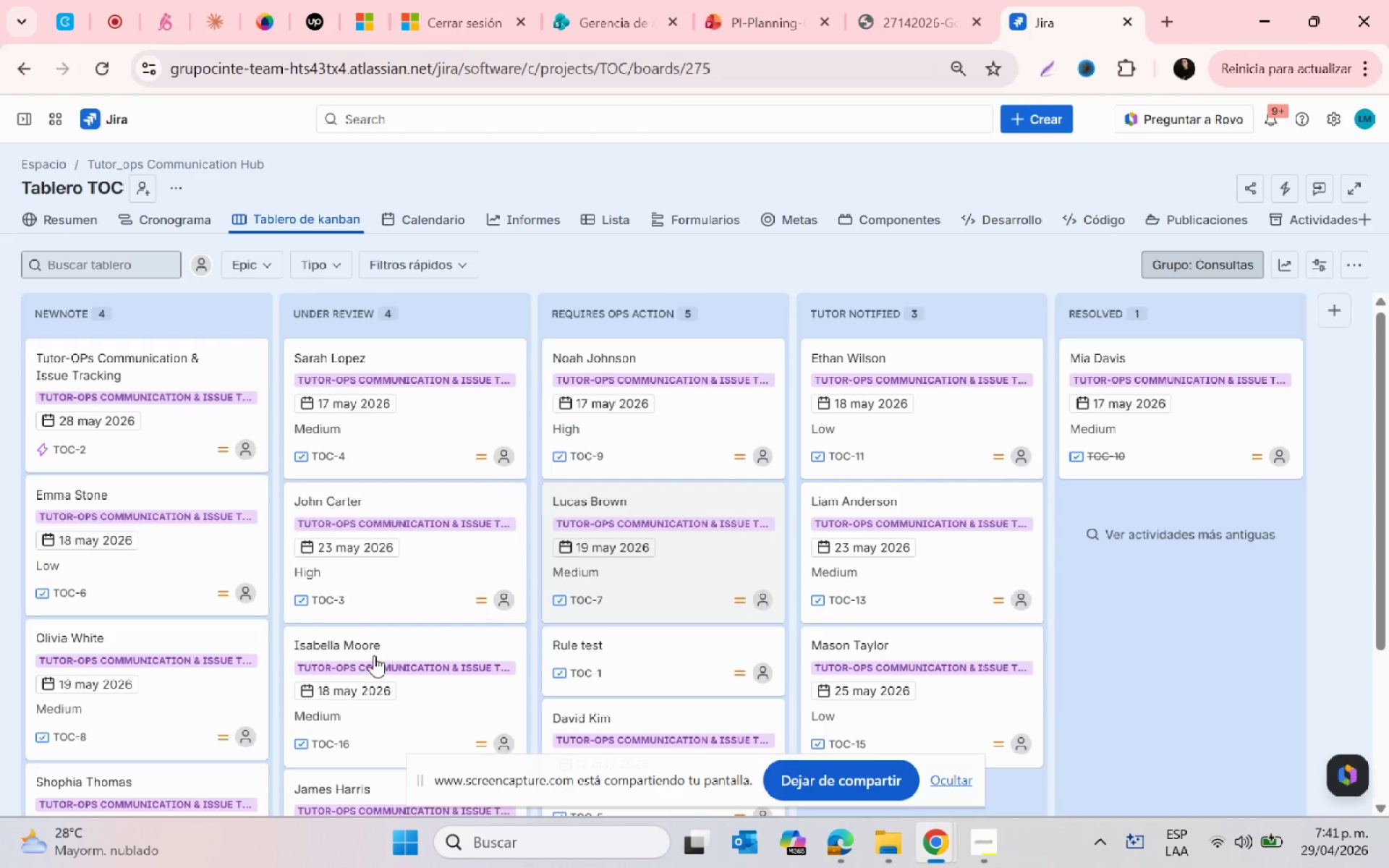 
scroll: coordinate [653, 550], scroll_direction: none, amount: 0.0
 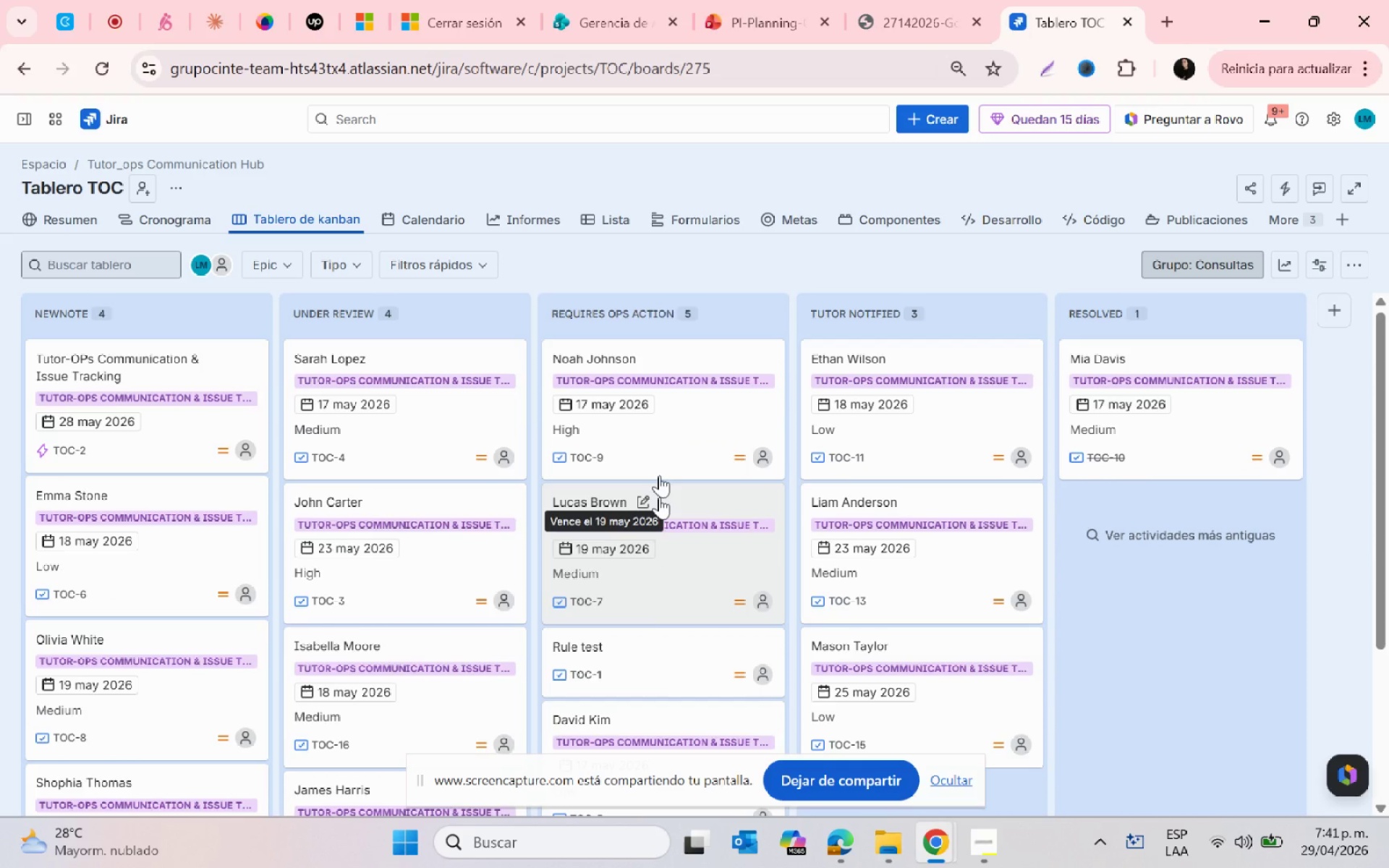 
left_click([642, 584])
 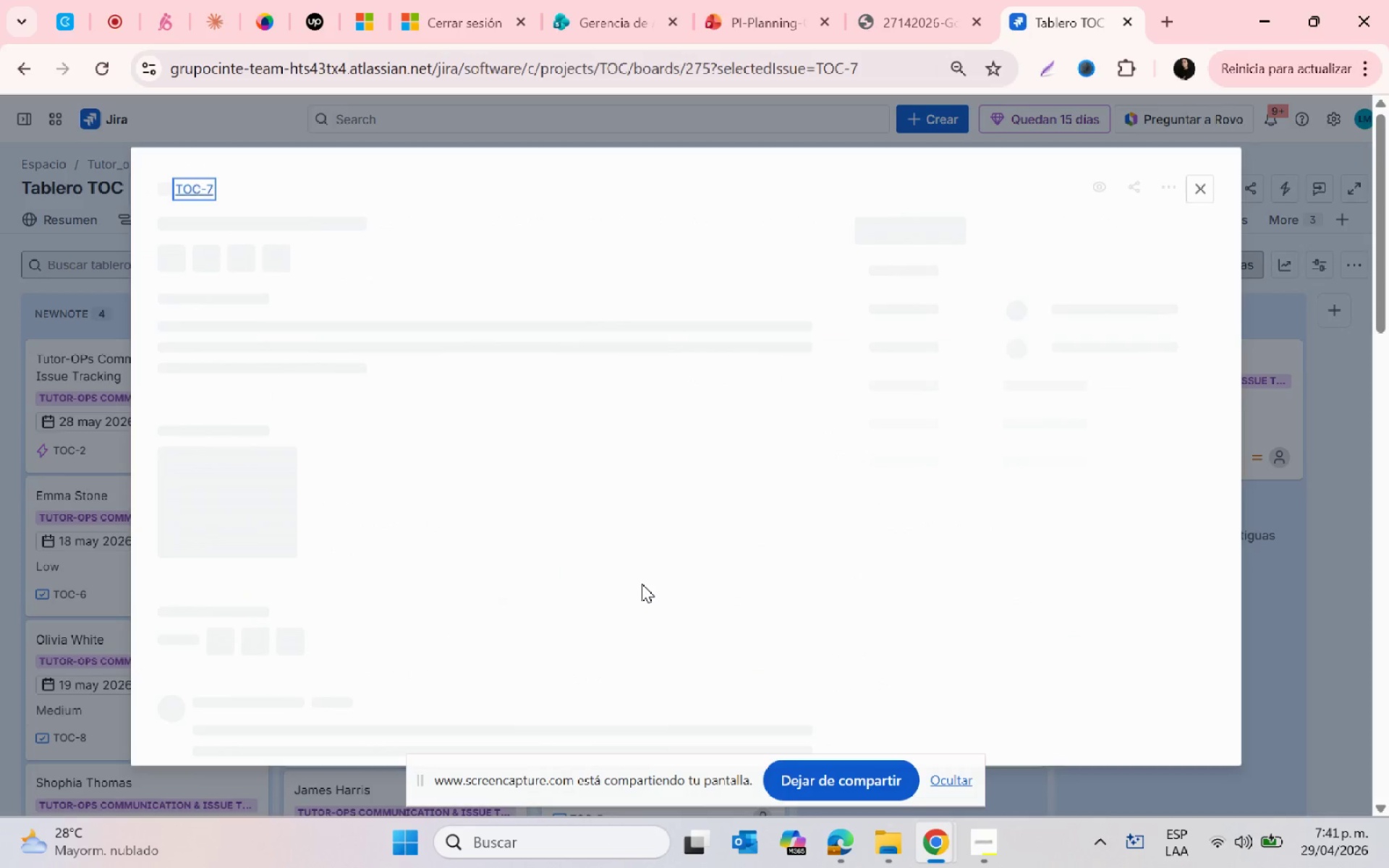 
mouse_move([462, 443])
 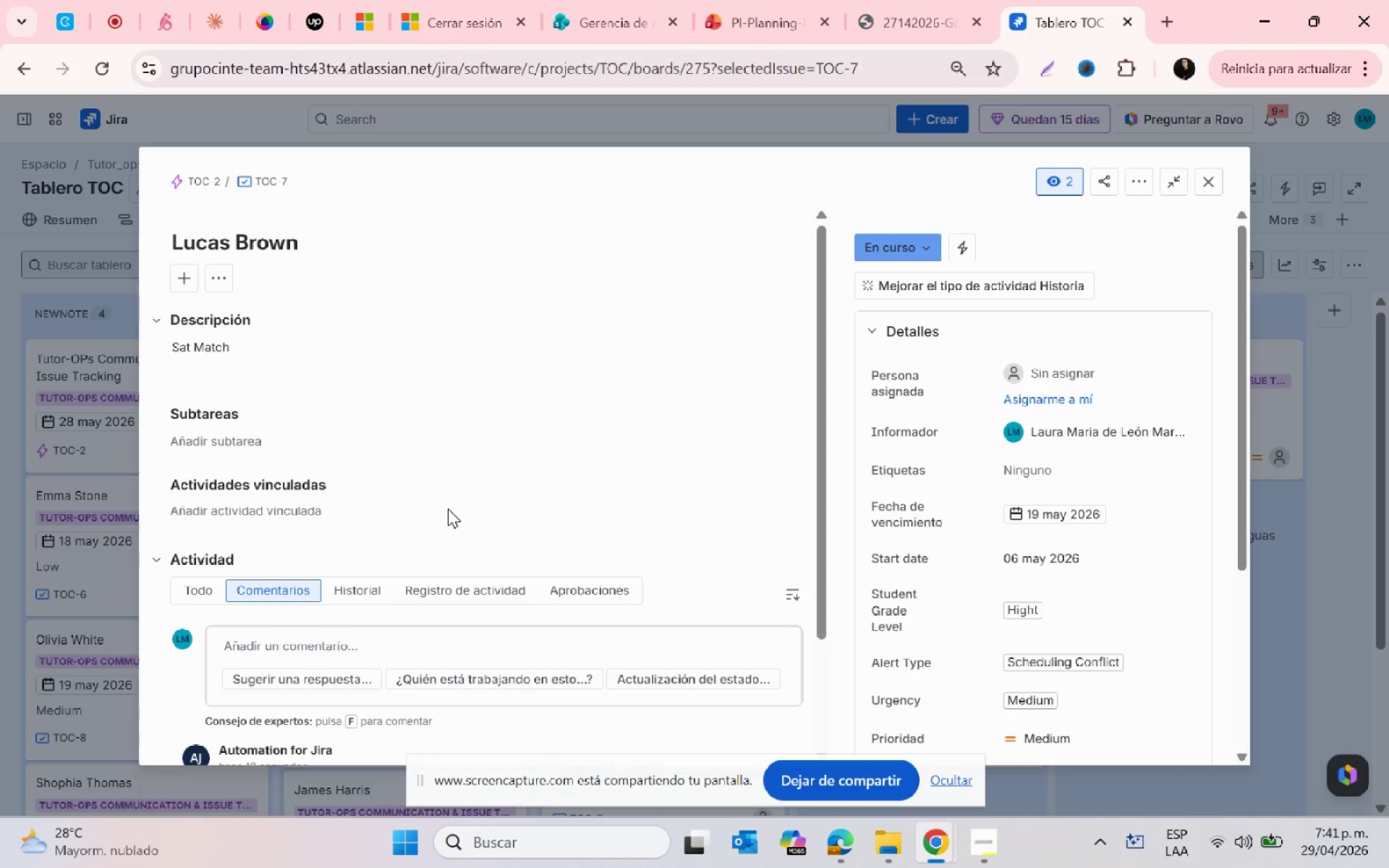 
scroll: coordinate [445, 518], scroll_direction: down, amount: 3.0
 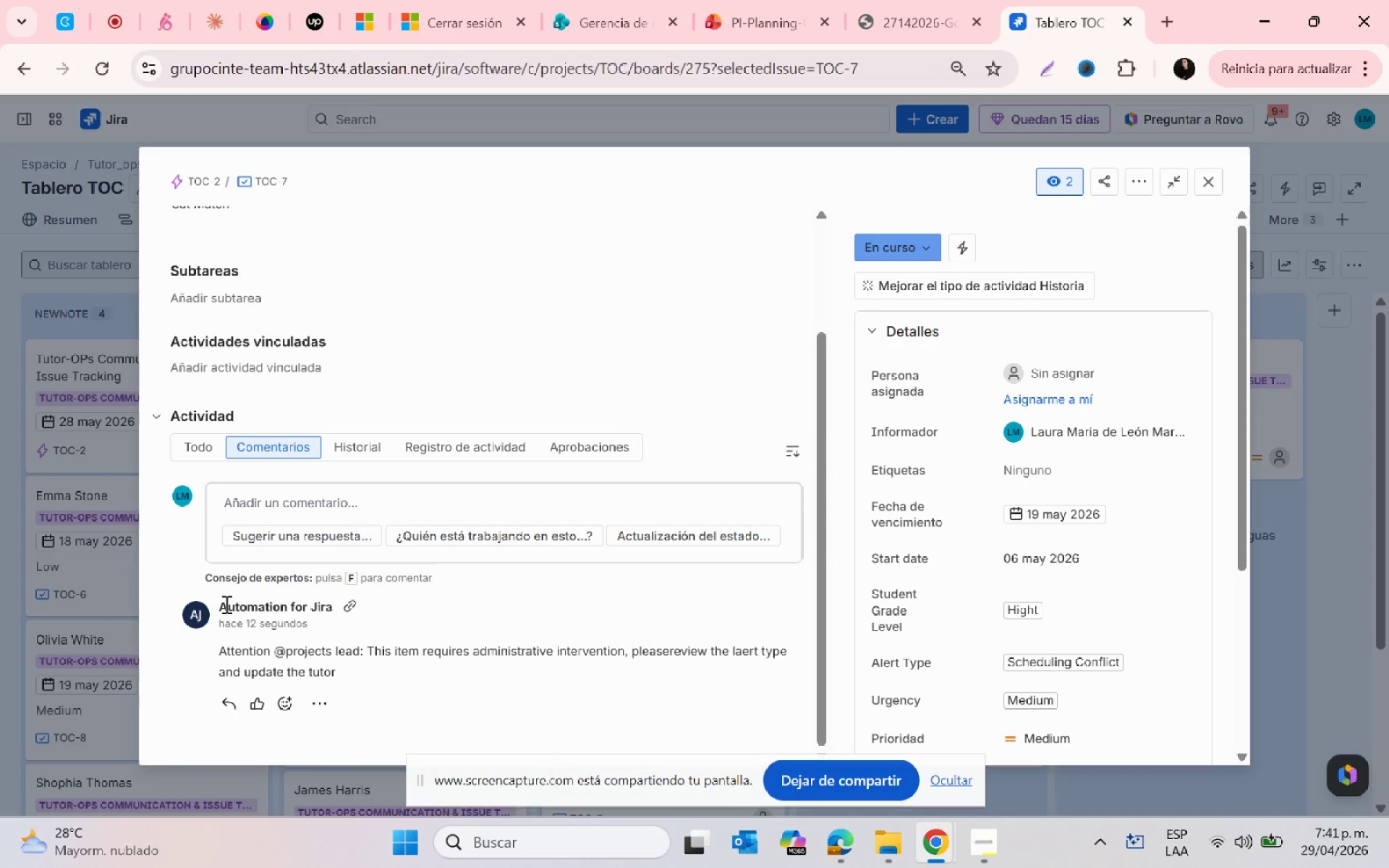 
left_click_drag(start_coordinate=[221, 605], to_coordinate=[372, 681])
 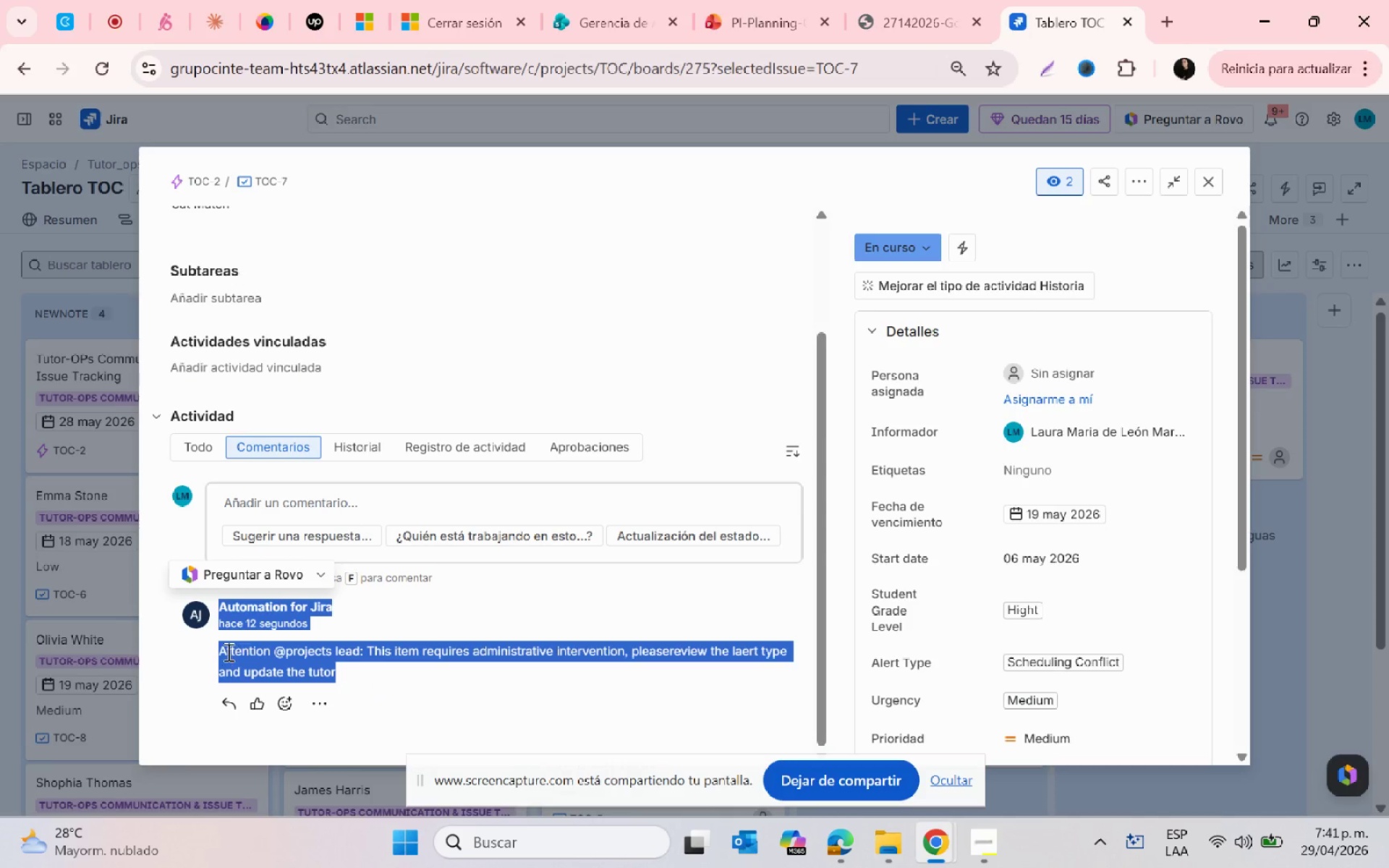 
left_click([225, 652])
 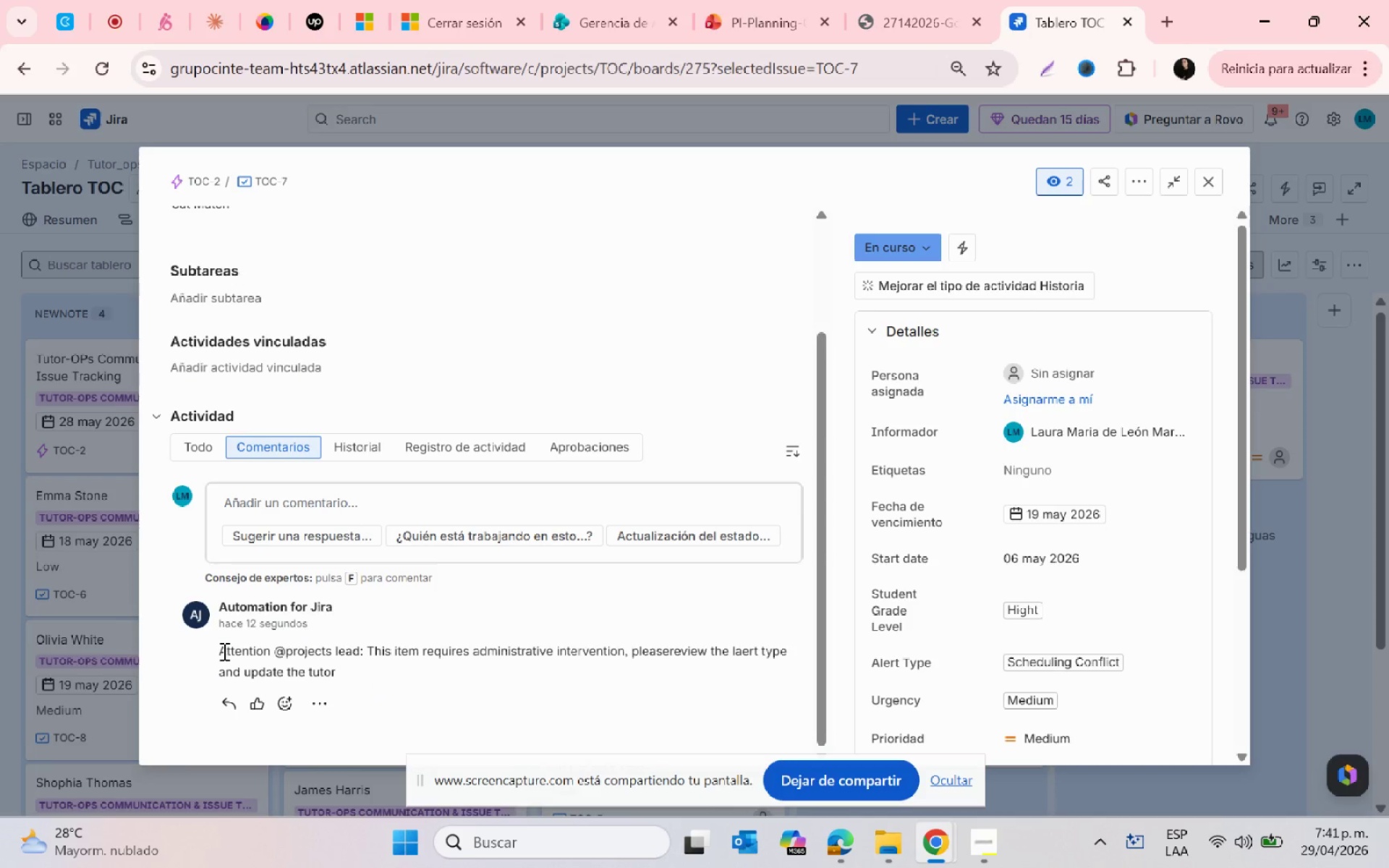 
left_click_drag(start_coordinate=[223, 651], to_coordinate=[779, 665])
 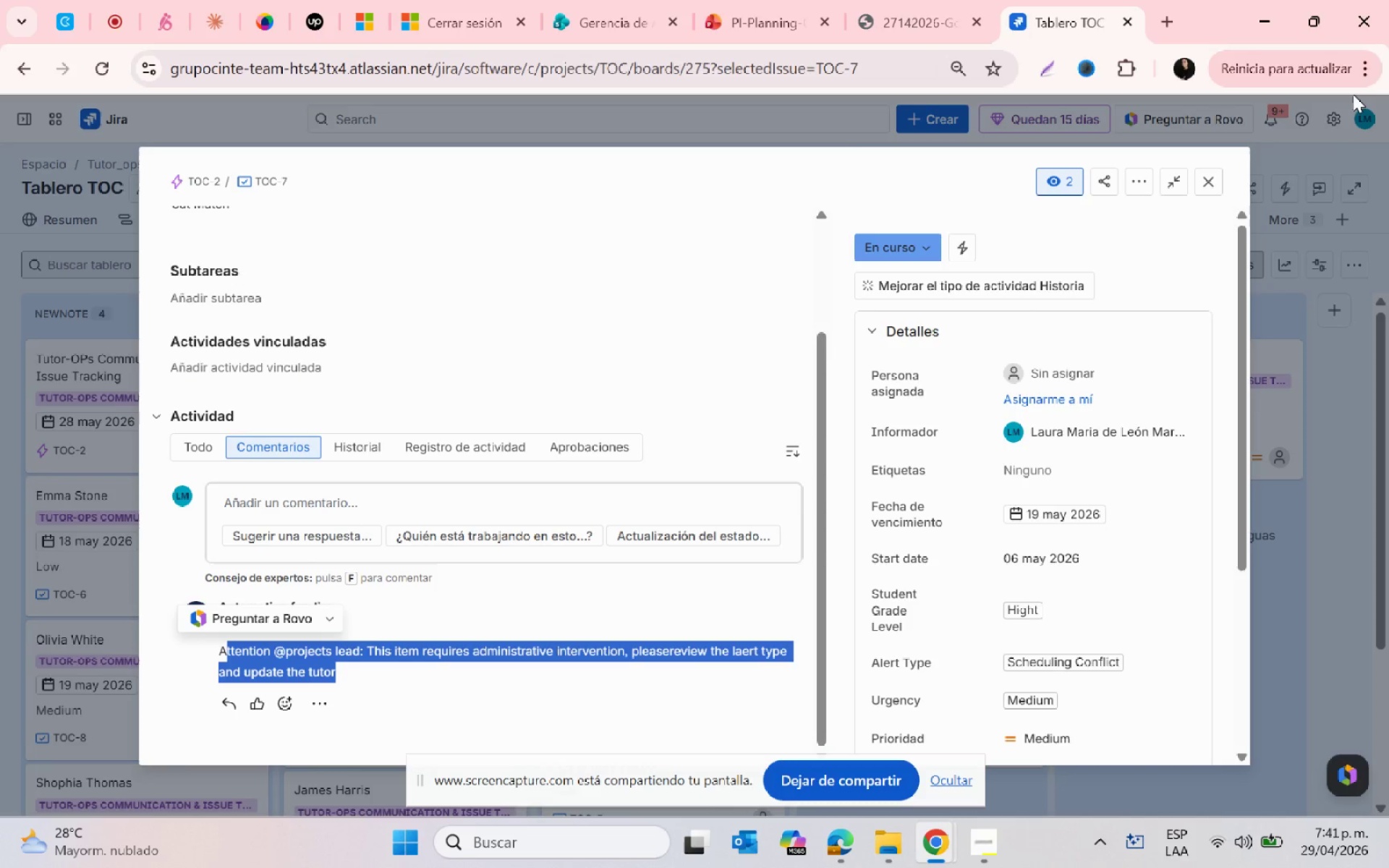 
left_click([1205, 187])
 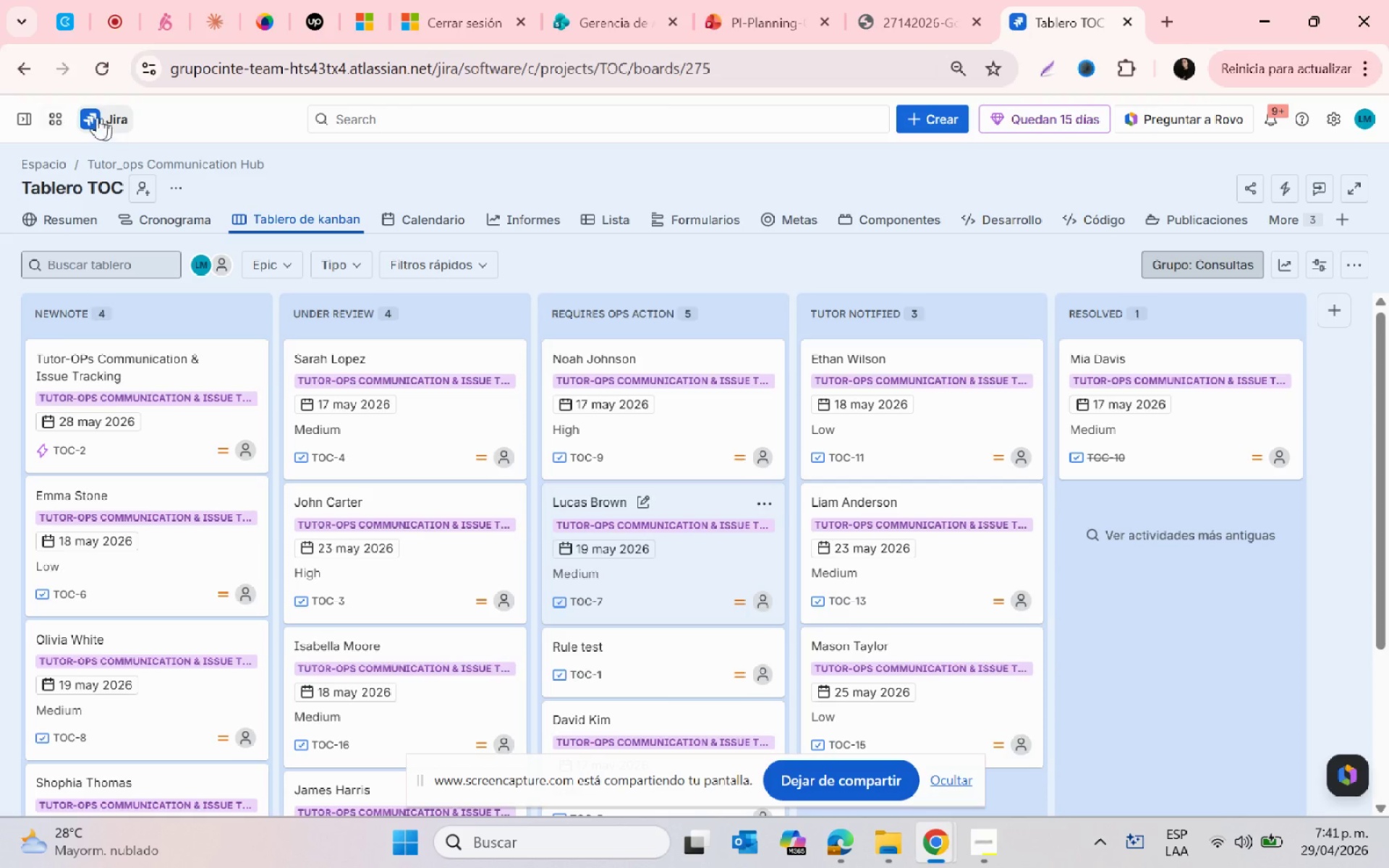 
left_click([30, 119])
 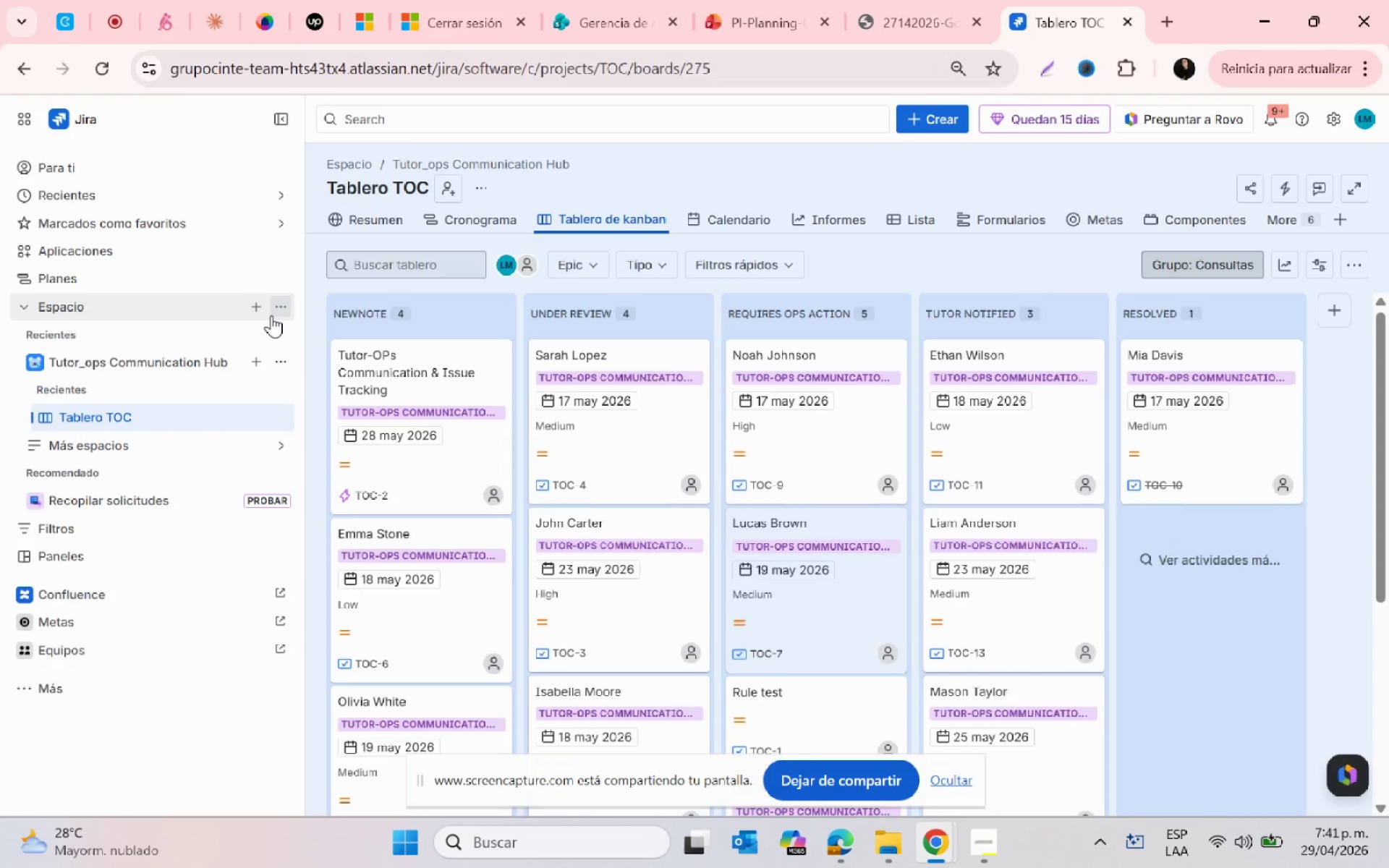 
left_click([281, 356])
 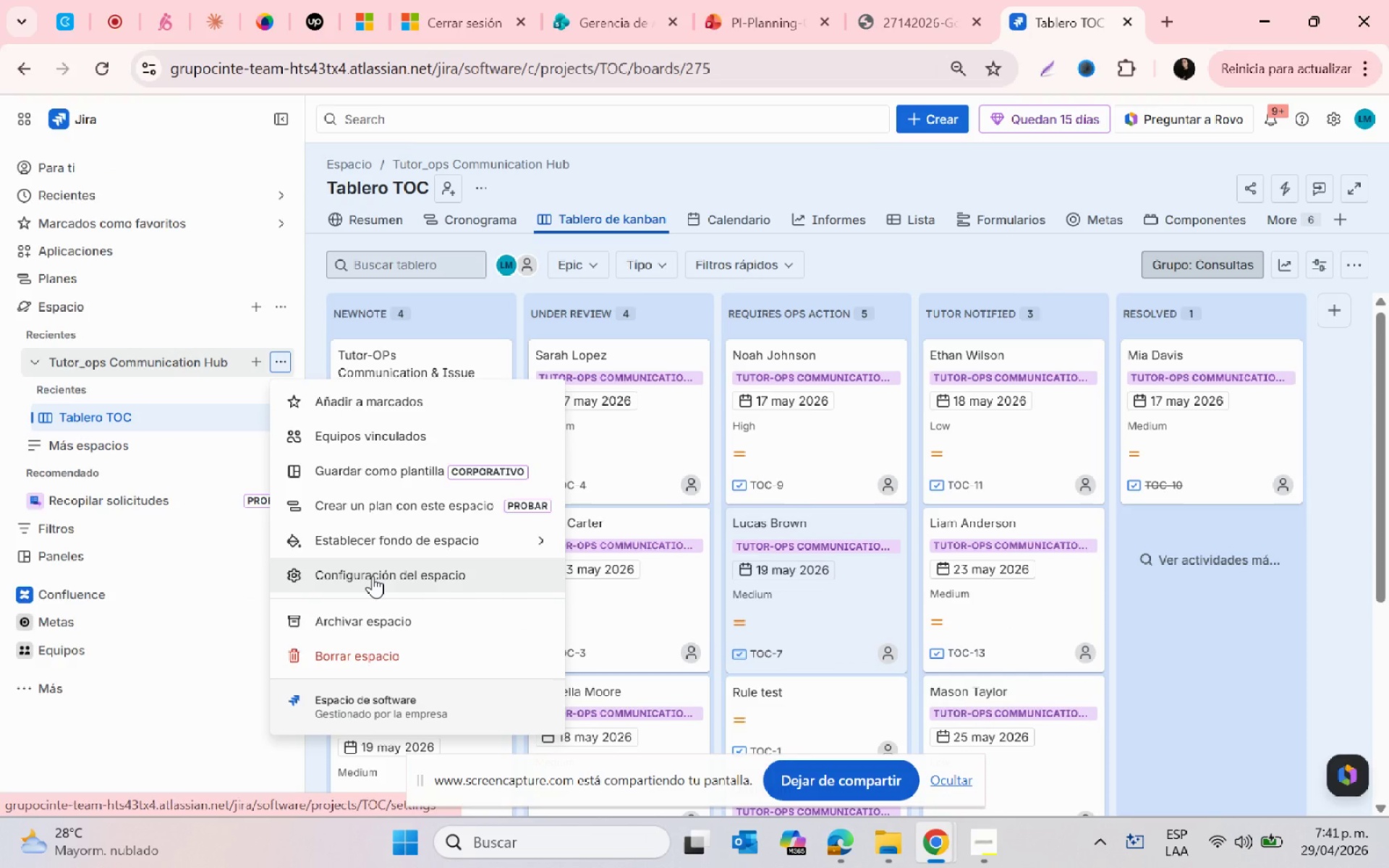 
left_click([373, 576])
 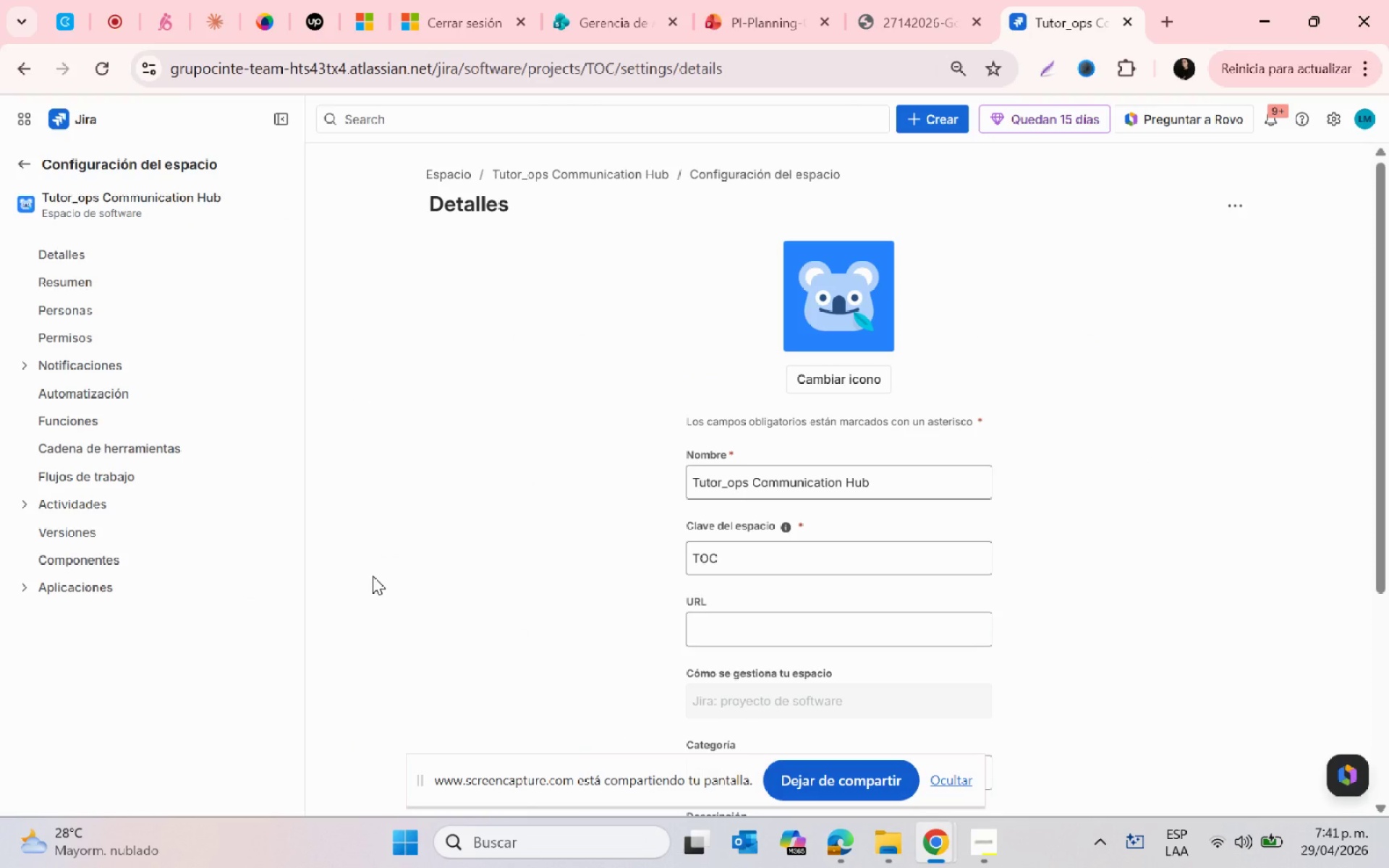 
left_click([91, 388])
 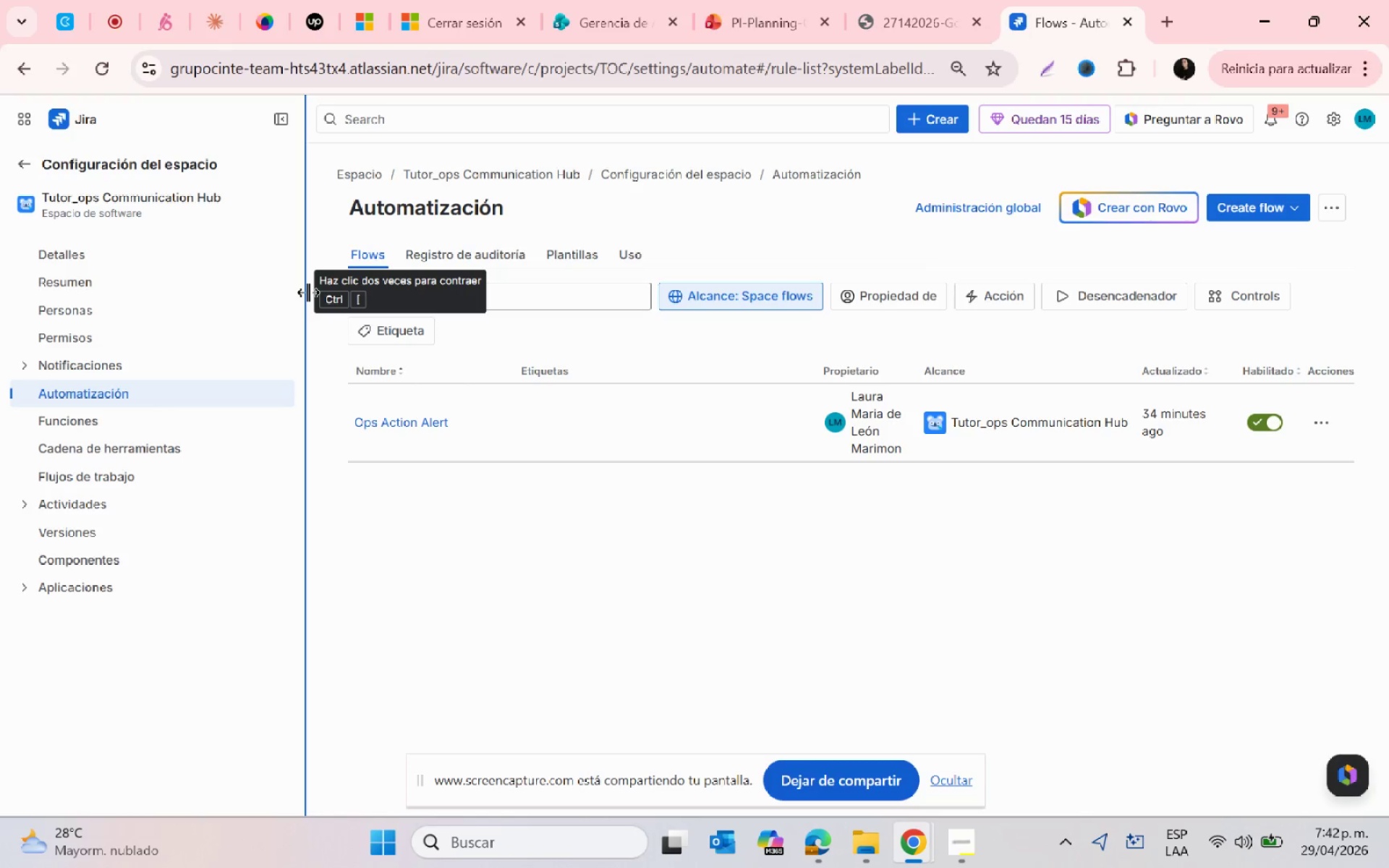 
wait(46.94)
 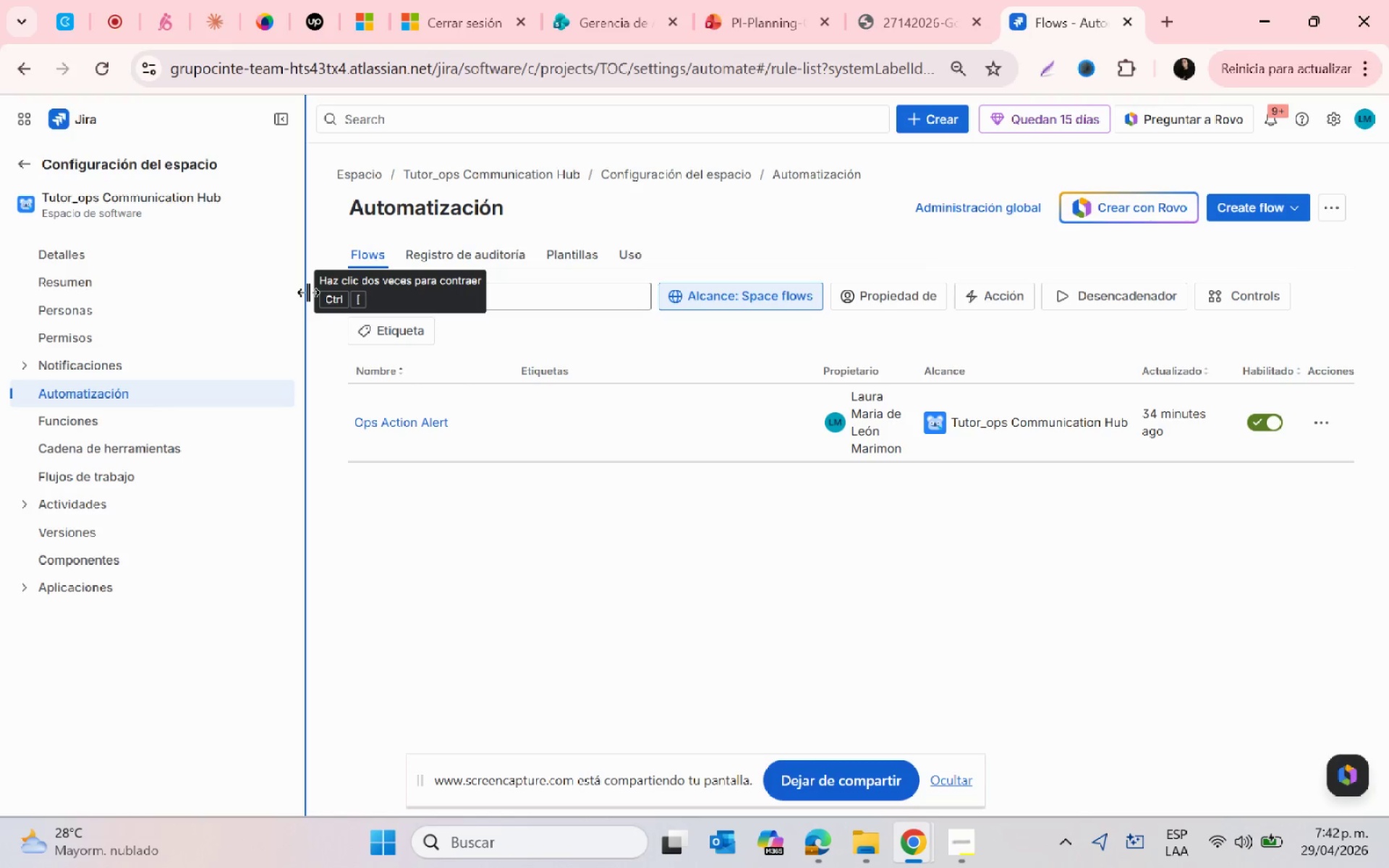 
left_click([1324, 426])
 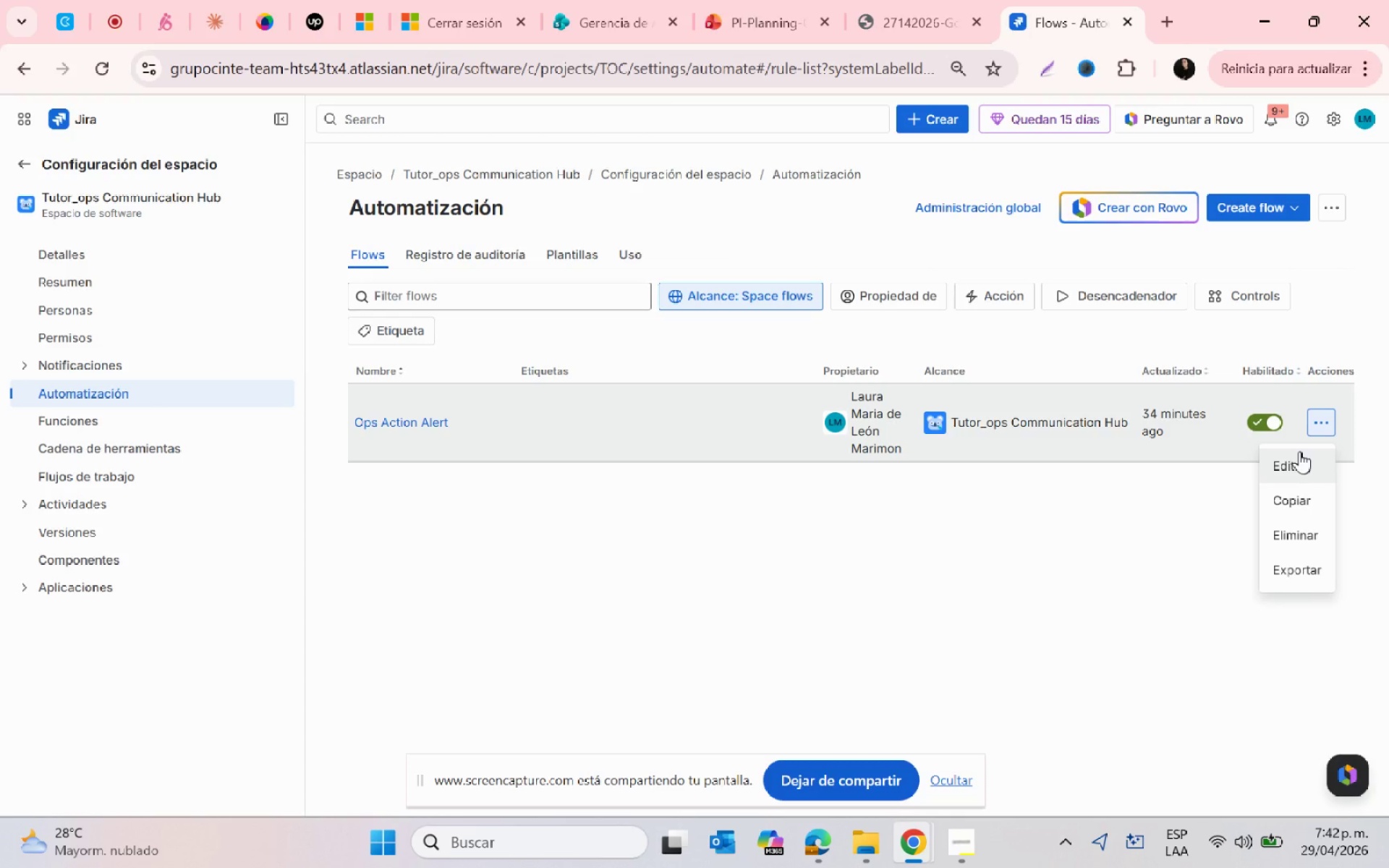 
left_click([1296, 454])
 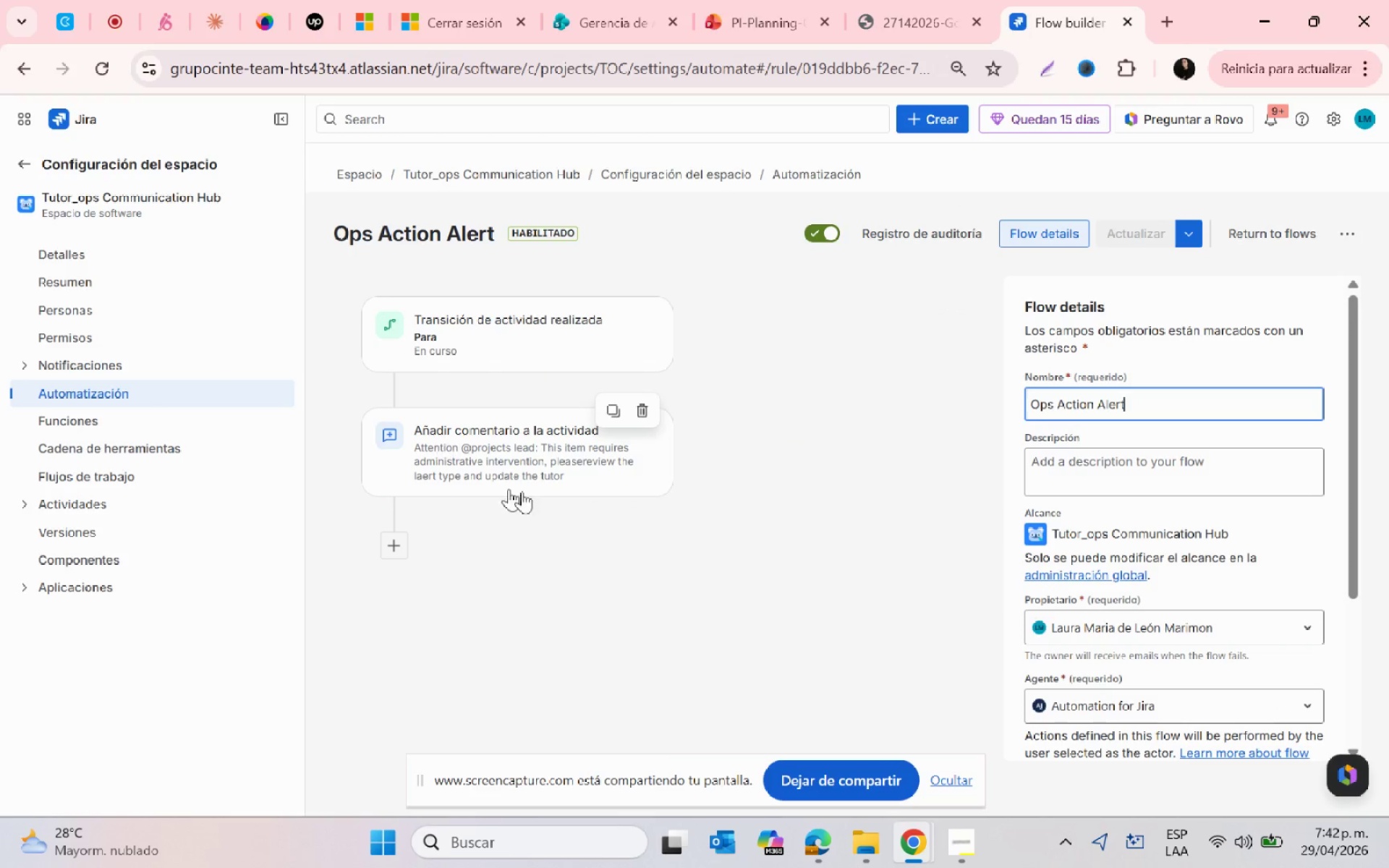 
left_click([518, 444])
 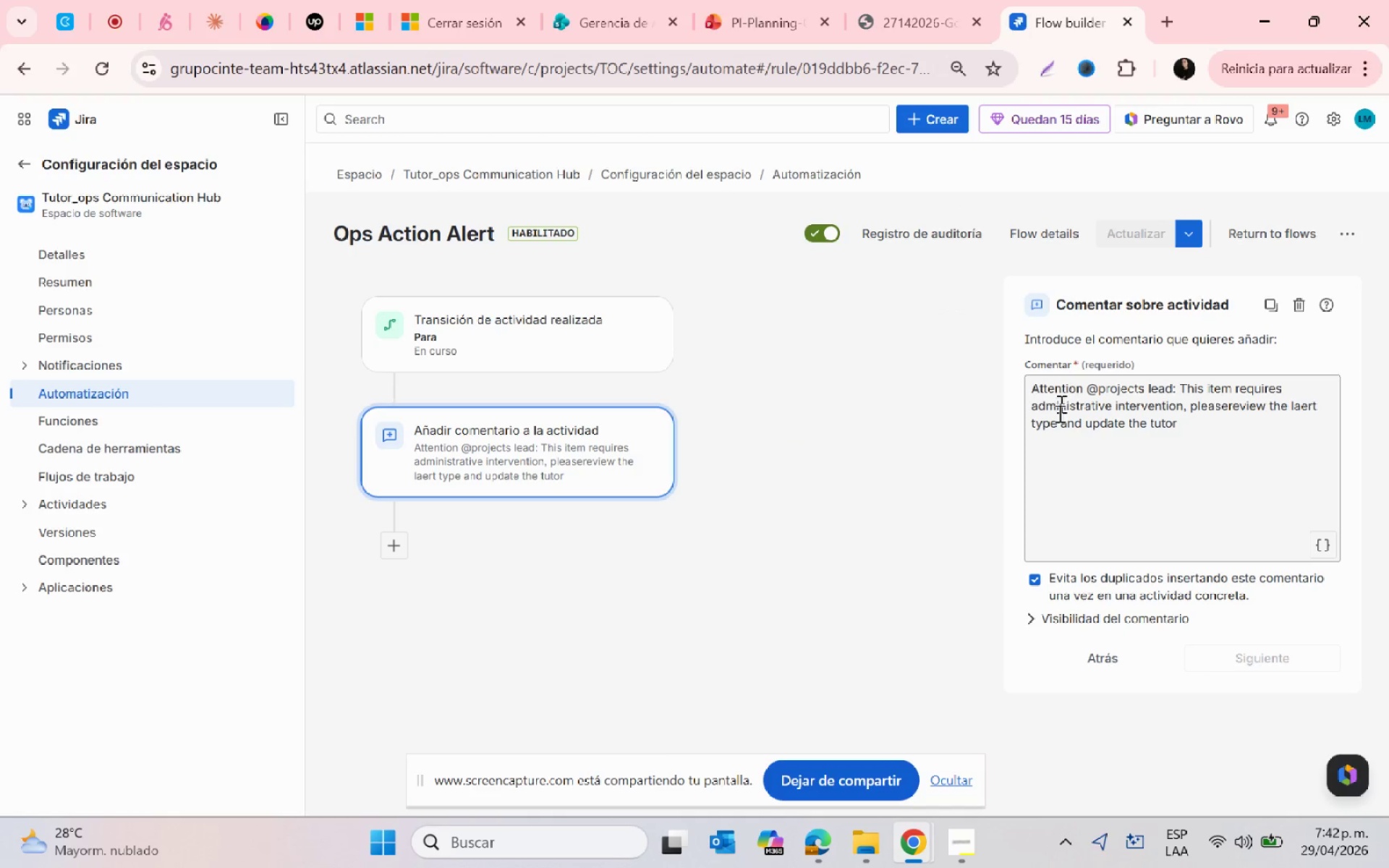 
left_click_drag(start_coordinate=[1173, 444], to_coordinate=[1037, 386])
 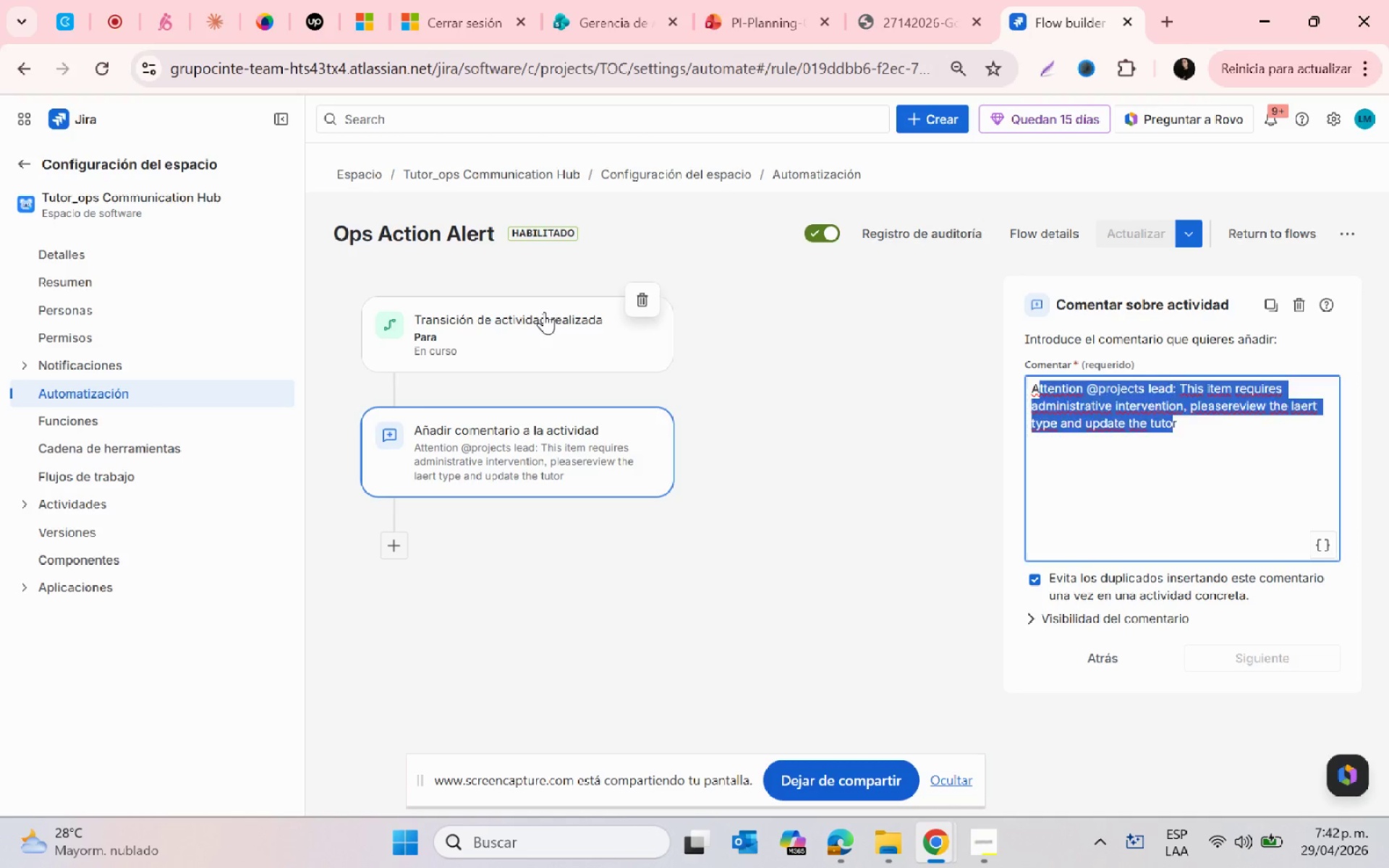 
left_click([544, 312])
 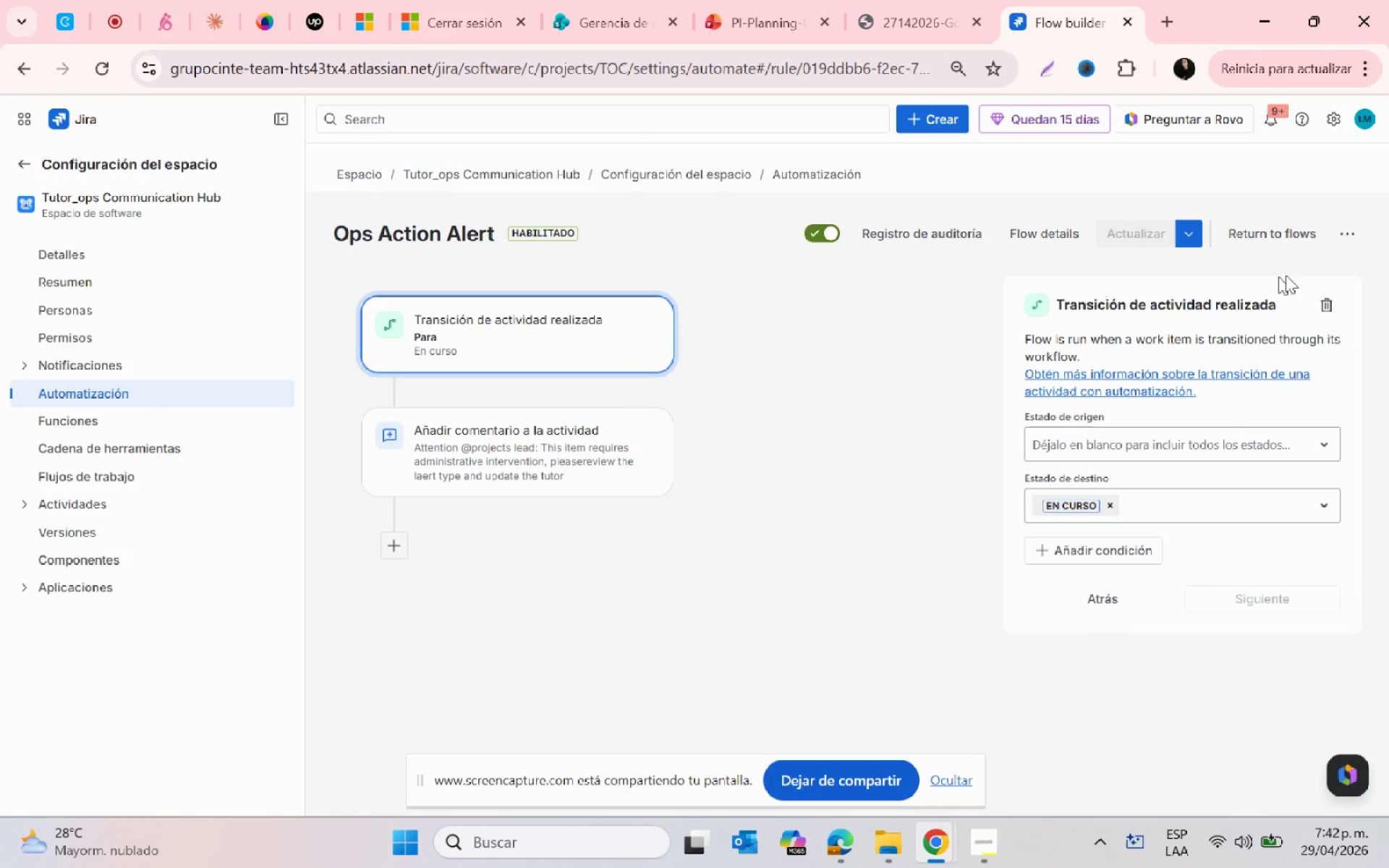 
left_click([1262, 229])
 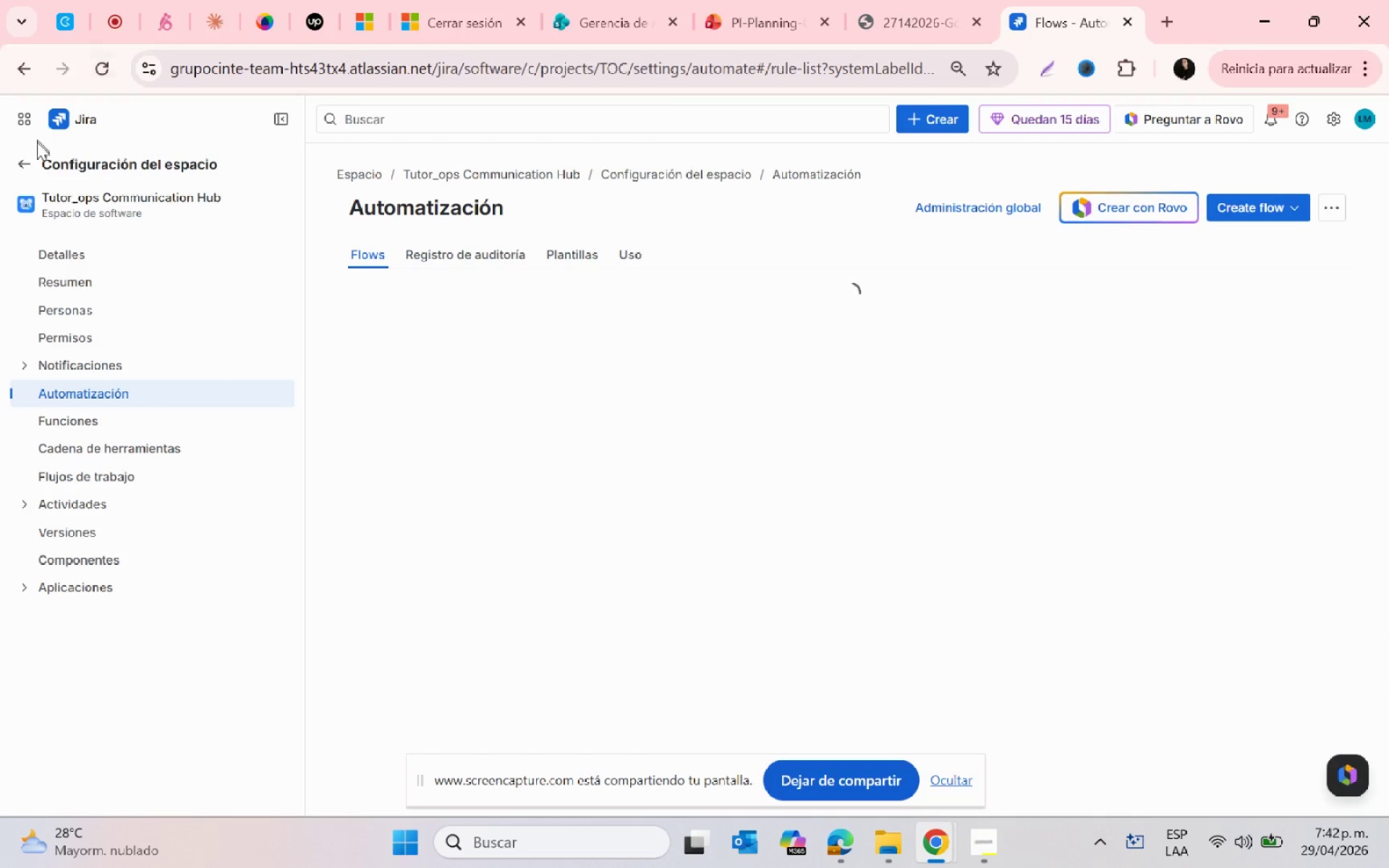 
left_click([20, 158])
 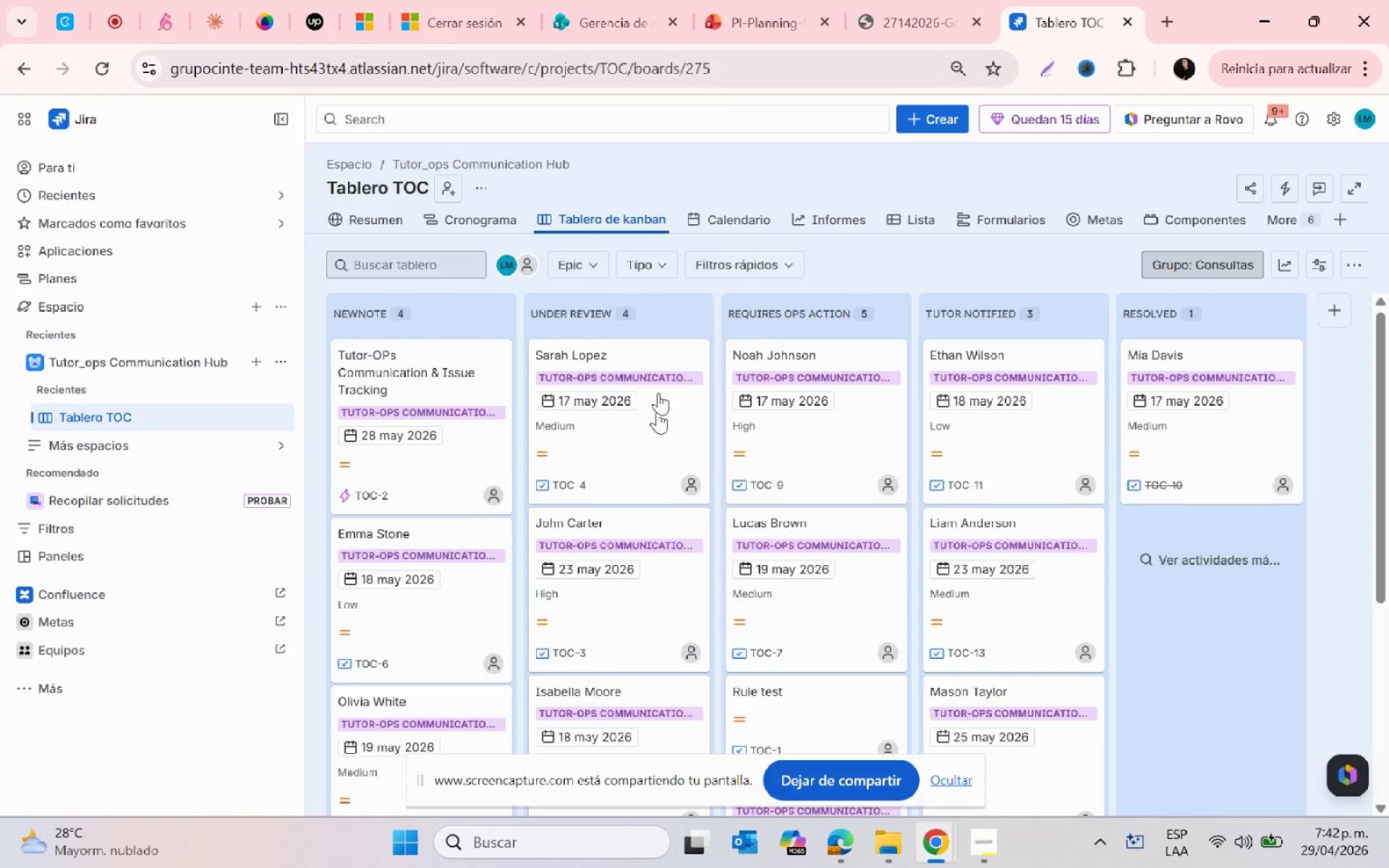 
left_click([830, 590])
 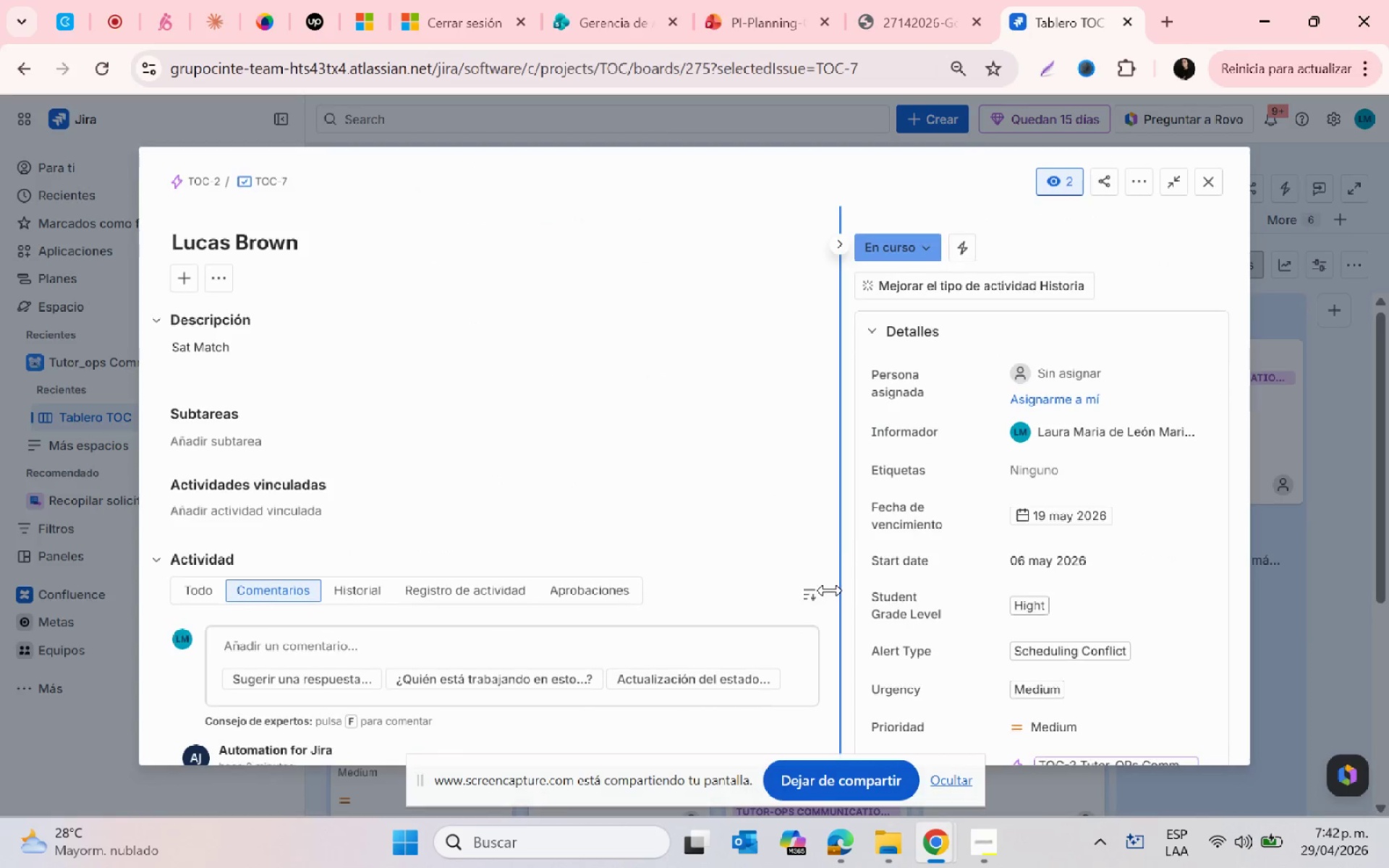 
scroll: coordinate [676, 490], scroll_direction: down, amount: 13.0
 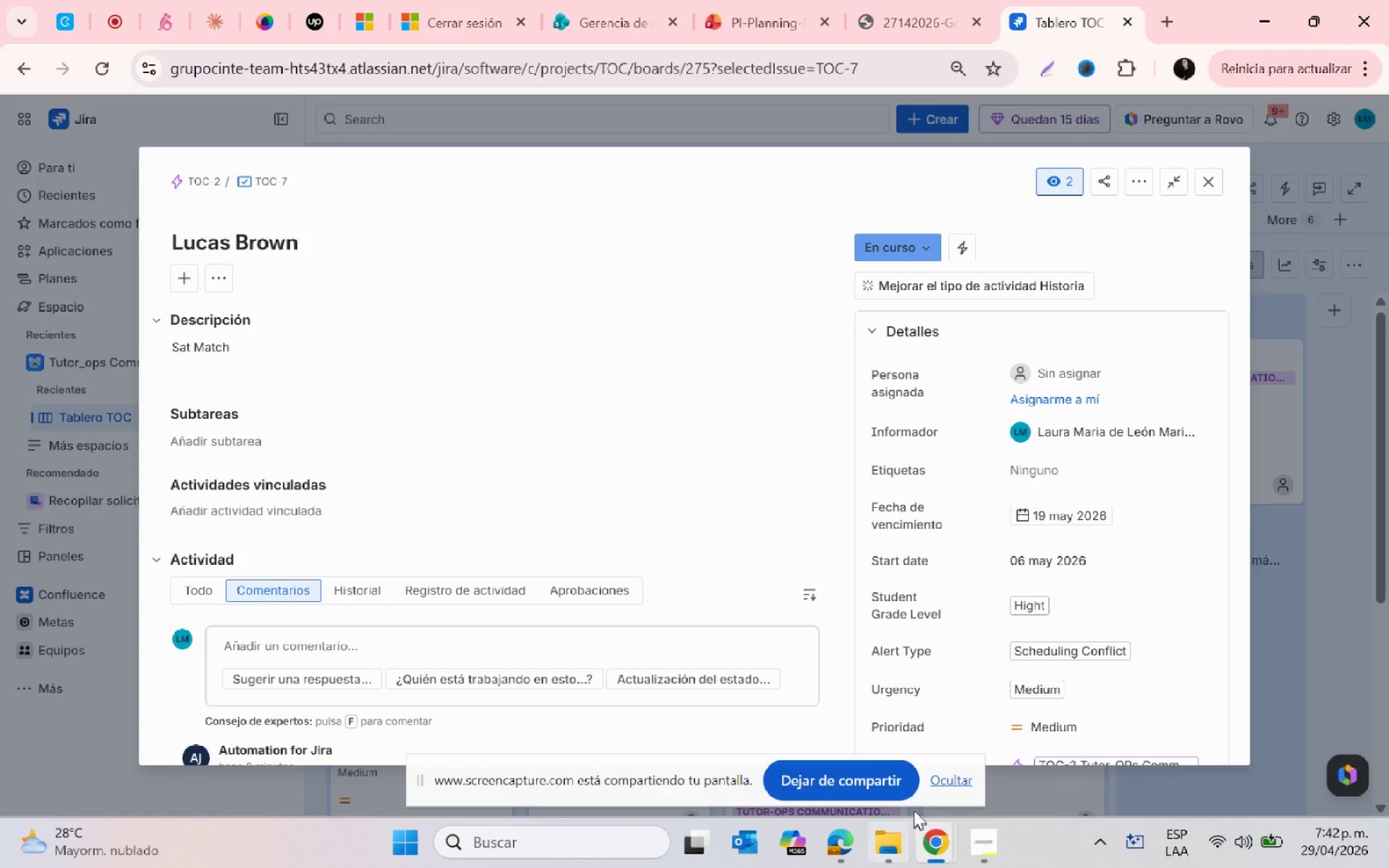 
left_click_drag(start_coordinate=[694, 778], to_coordinate=[716, 867])
 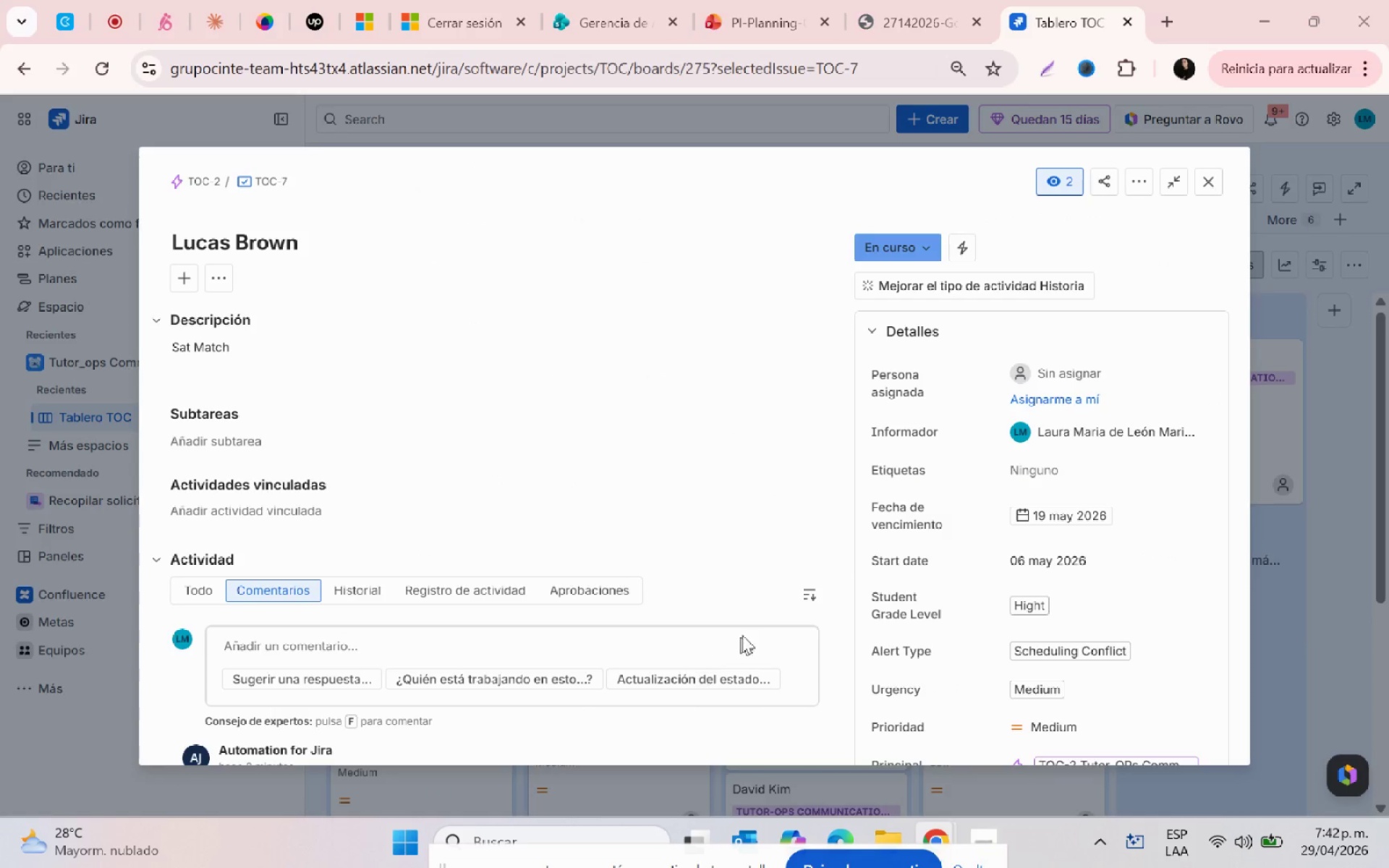 
scroll: coordinate [1236, 515], scroll_direction: down, amount: 14.0
 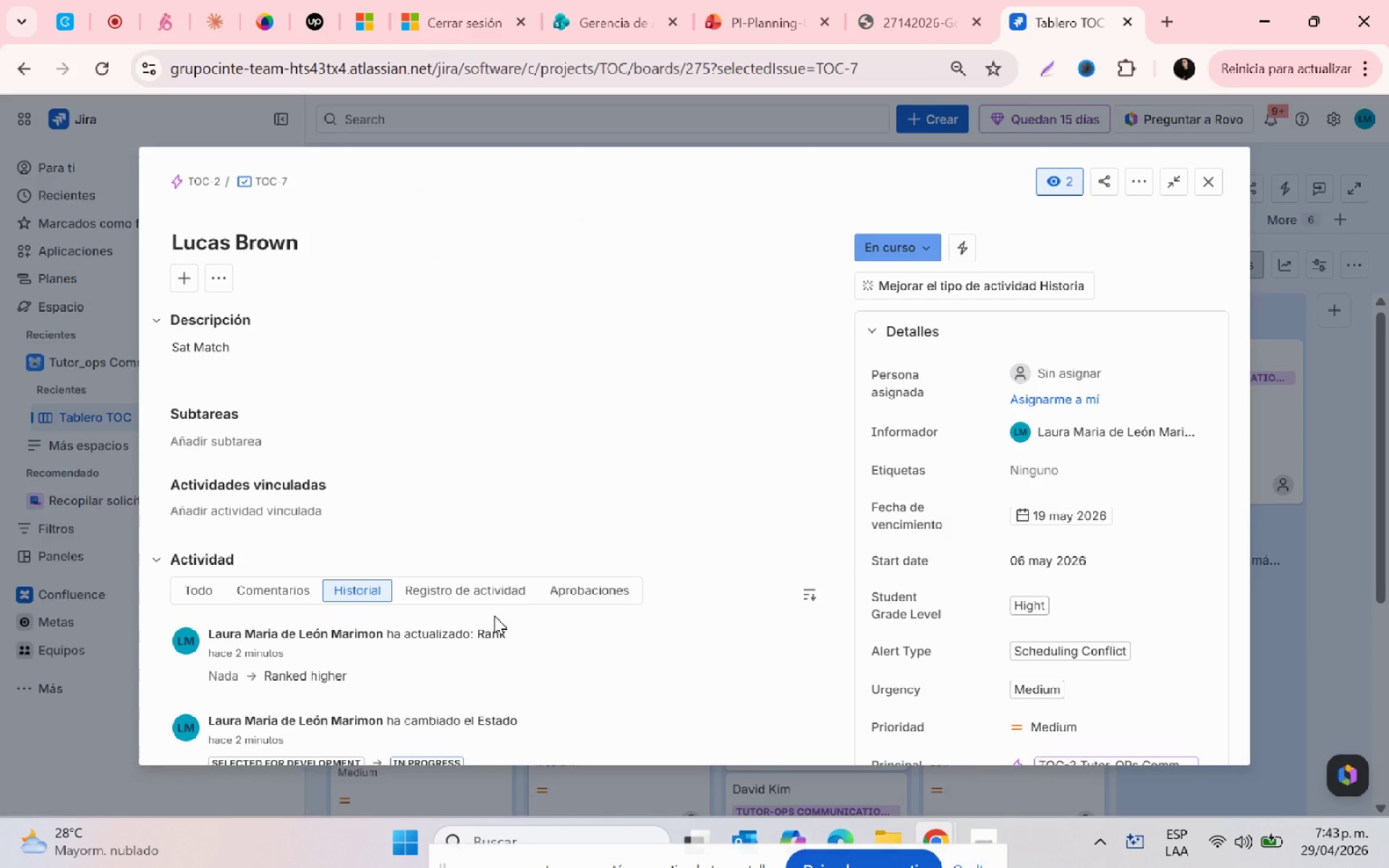 
key(Control+ControlLeft)
 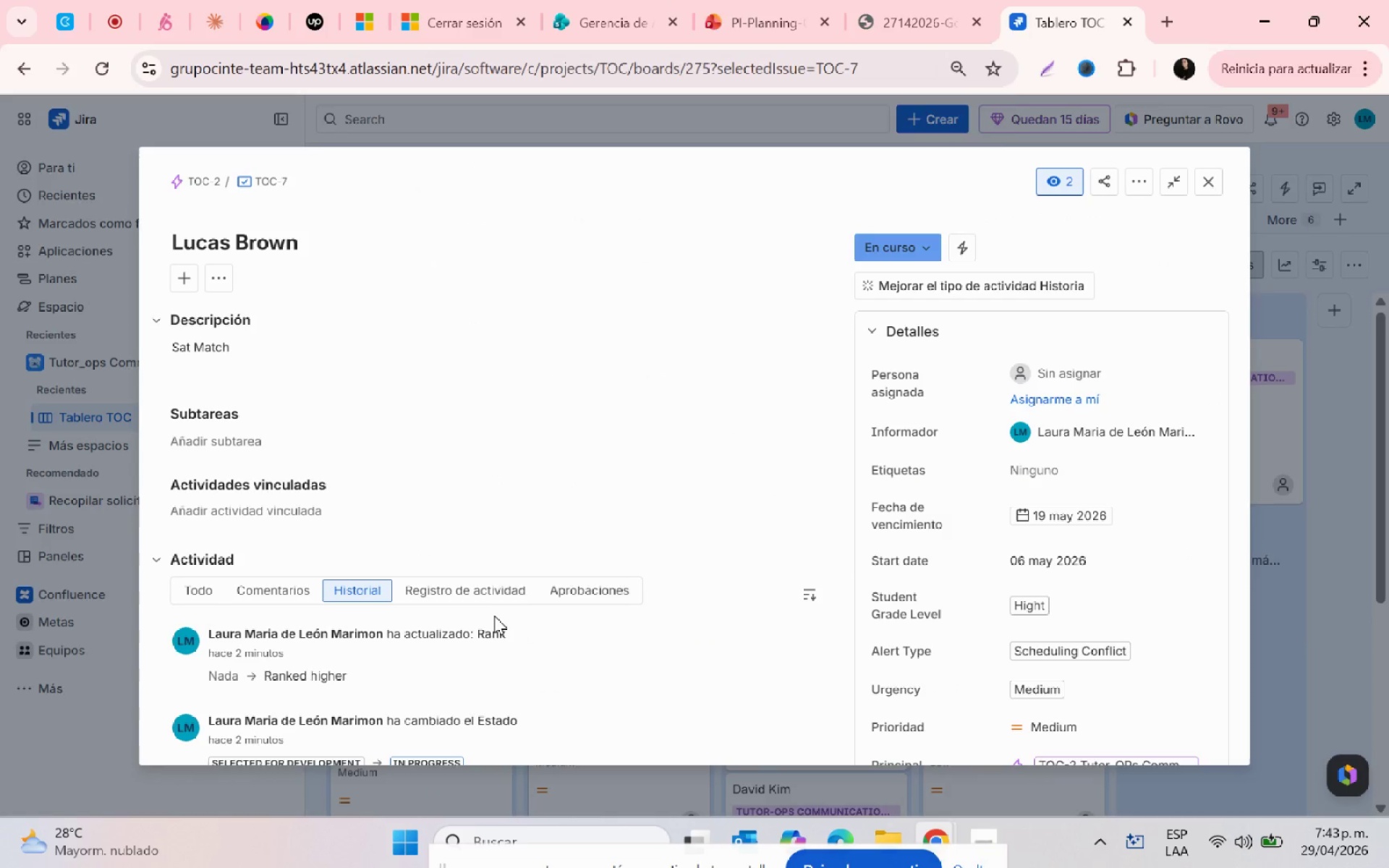 
scroll: coordinate [494, 616], scroll_direction: down, amount: 2.0
 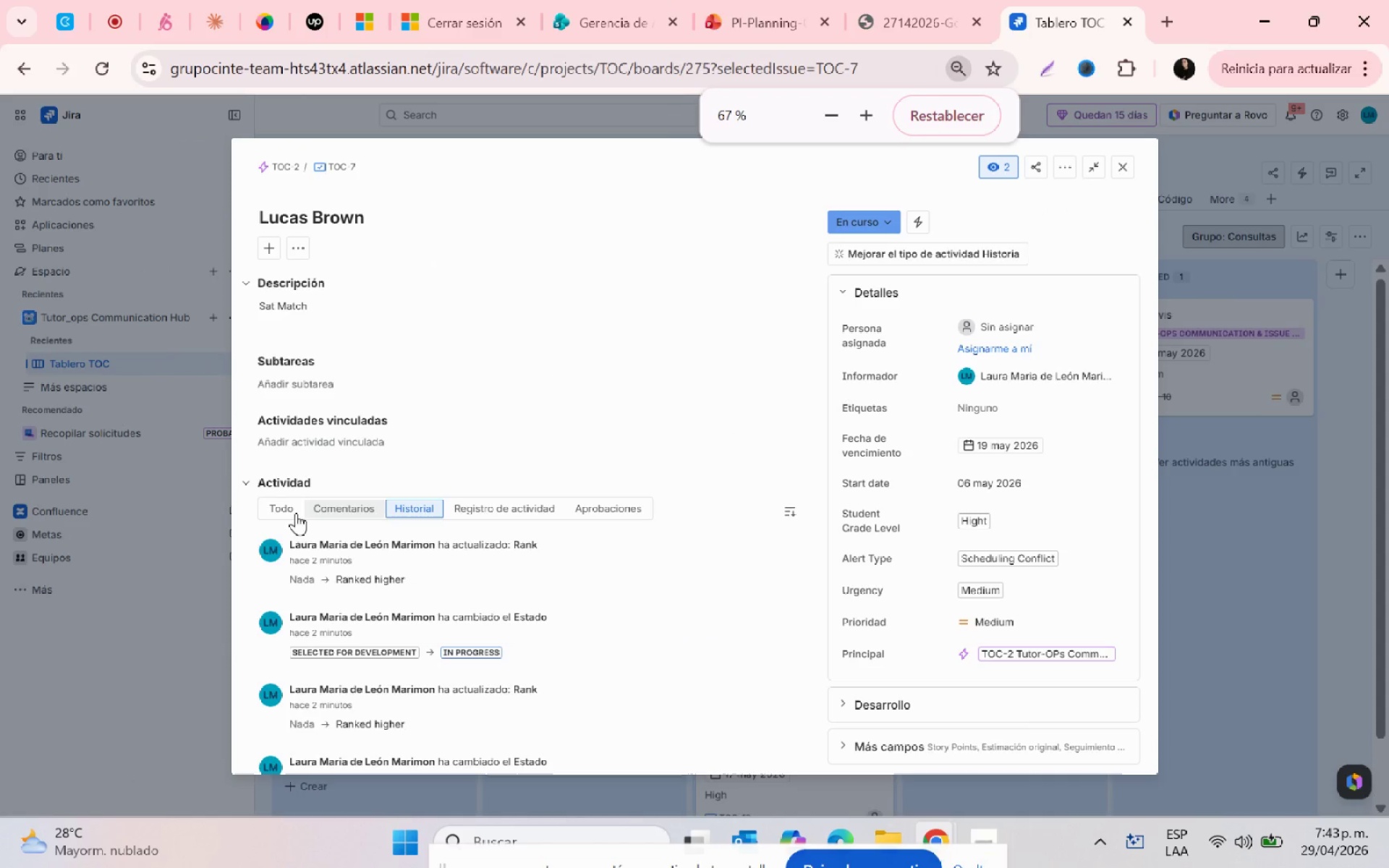 
left_click([339, 515])
 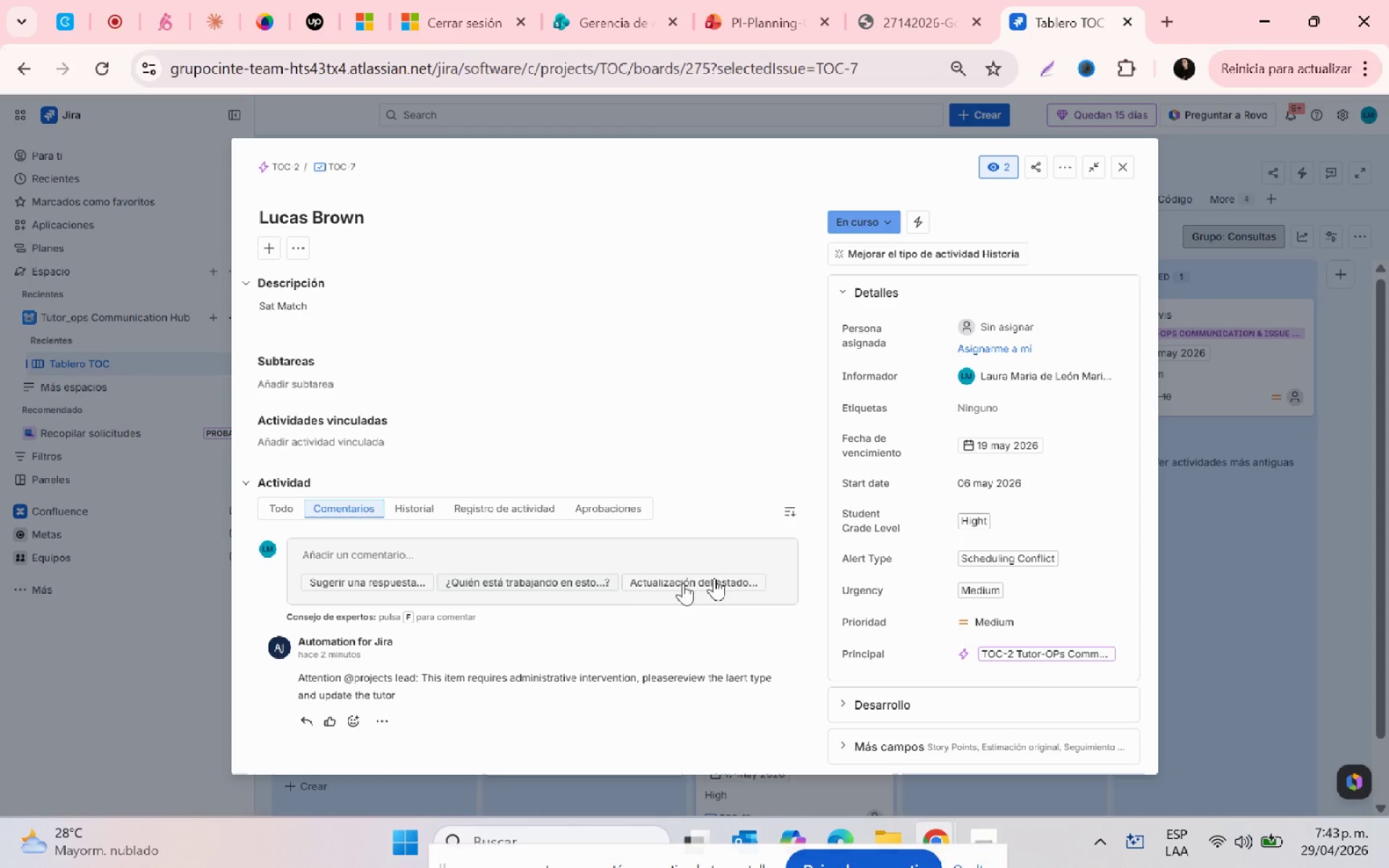 
scroll: coordinate [597, 658], scroll_direction: down, amount: 3.0
 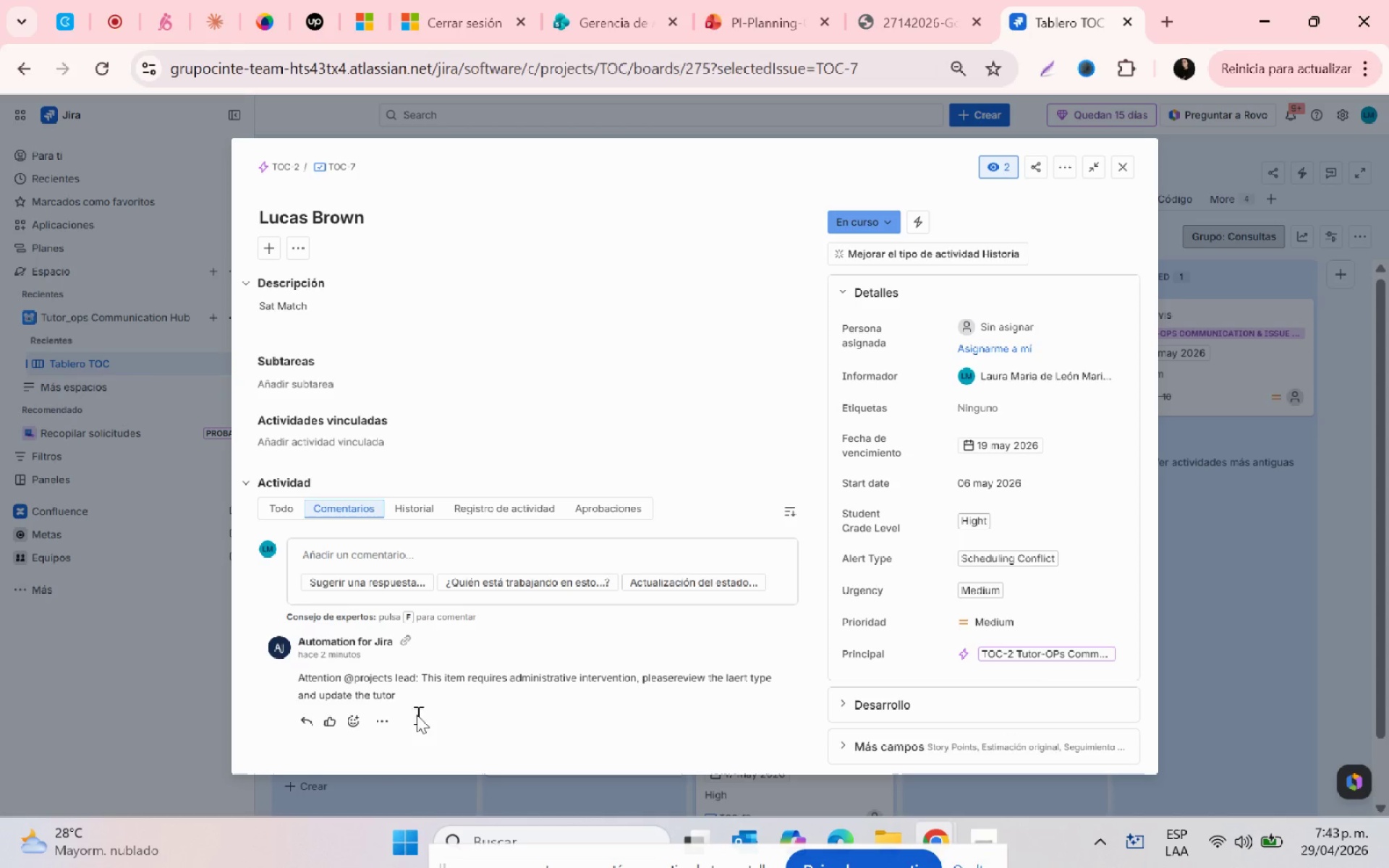 
key(Control+ControlLeft)
 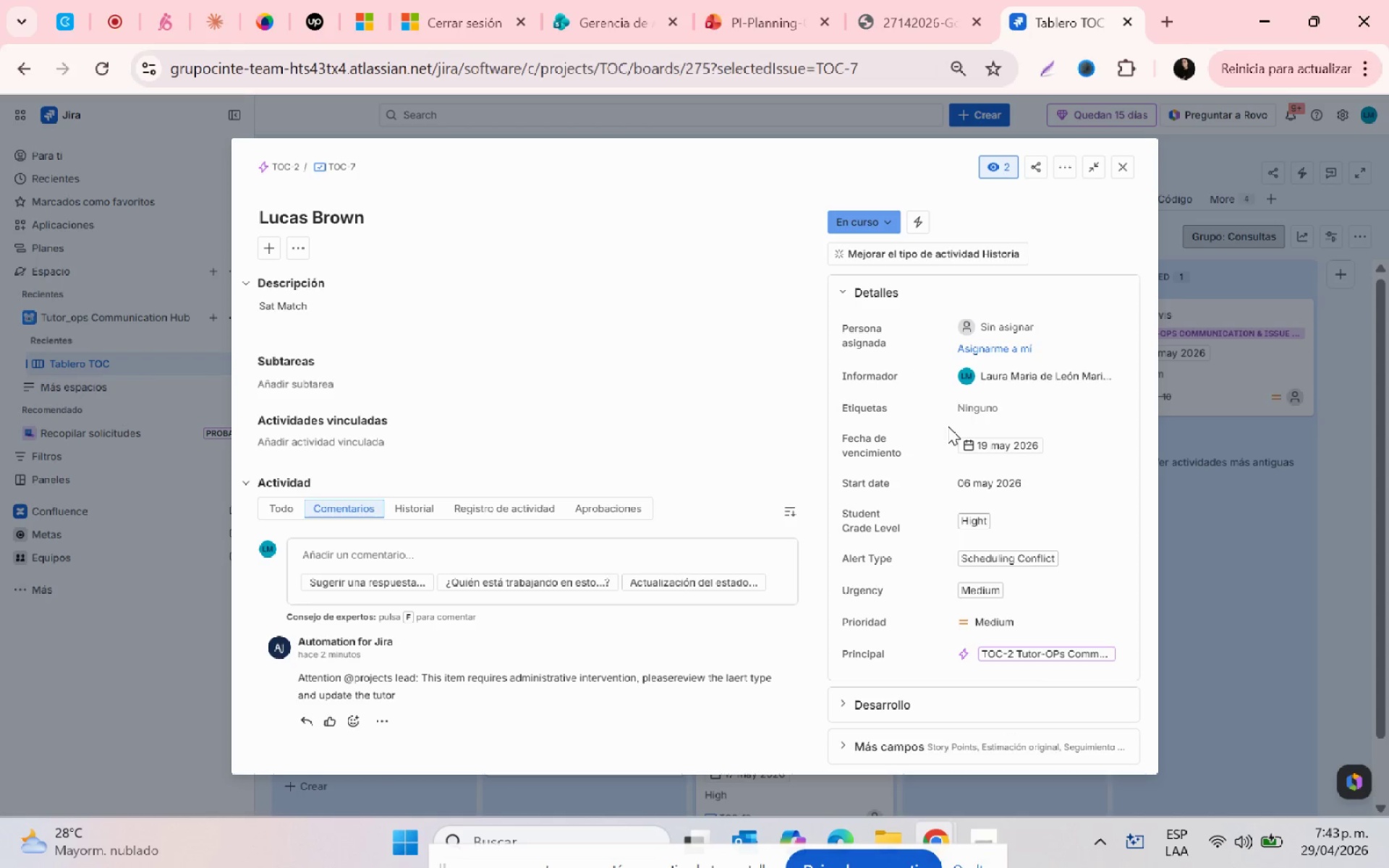 
scroll: coordinate [948, 426], scroll_direction: up, amount: 1.0
 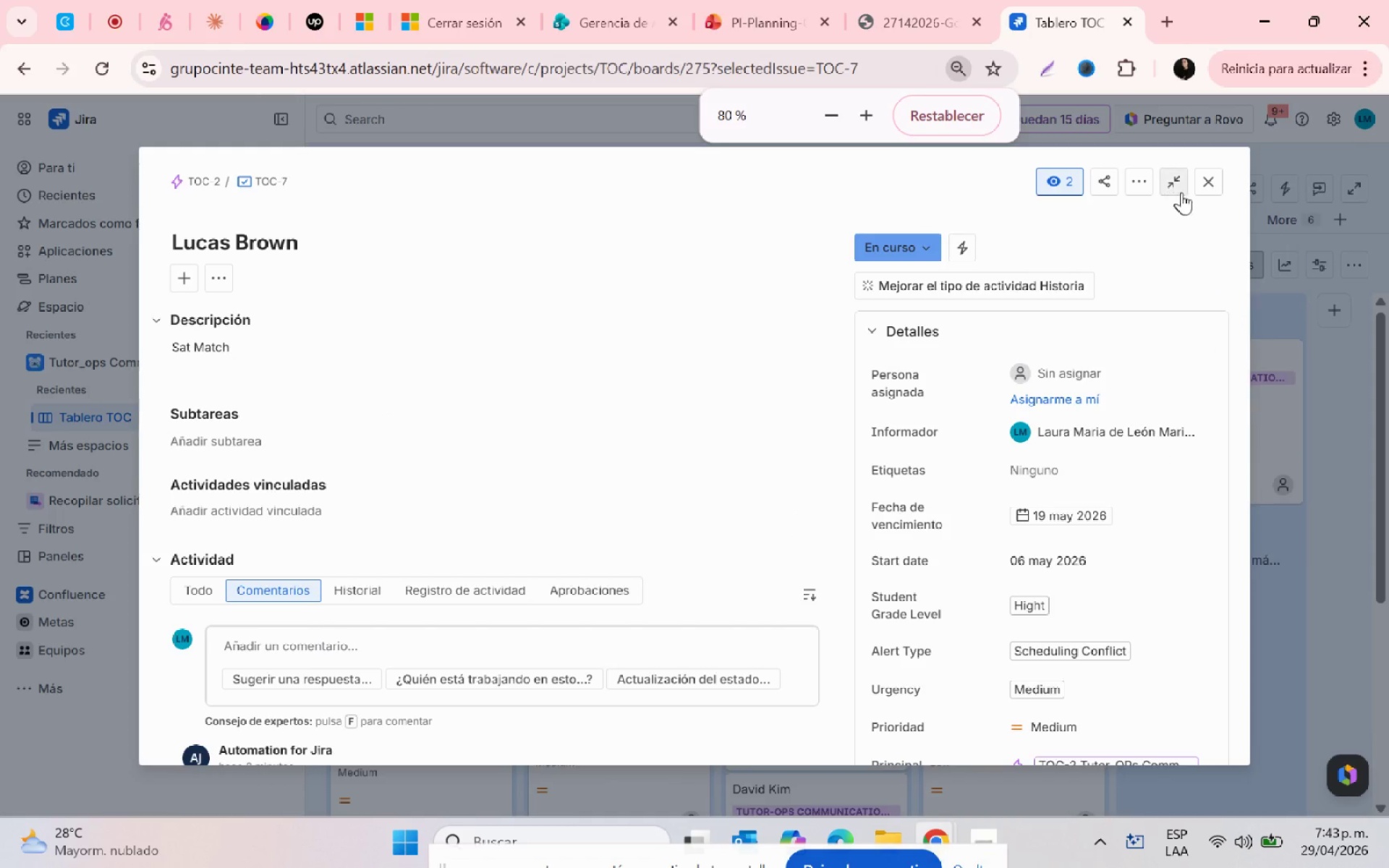 
left_click([1207, 183])
 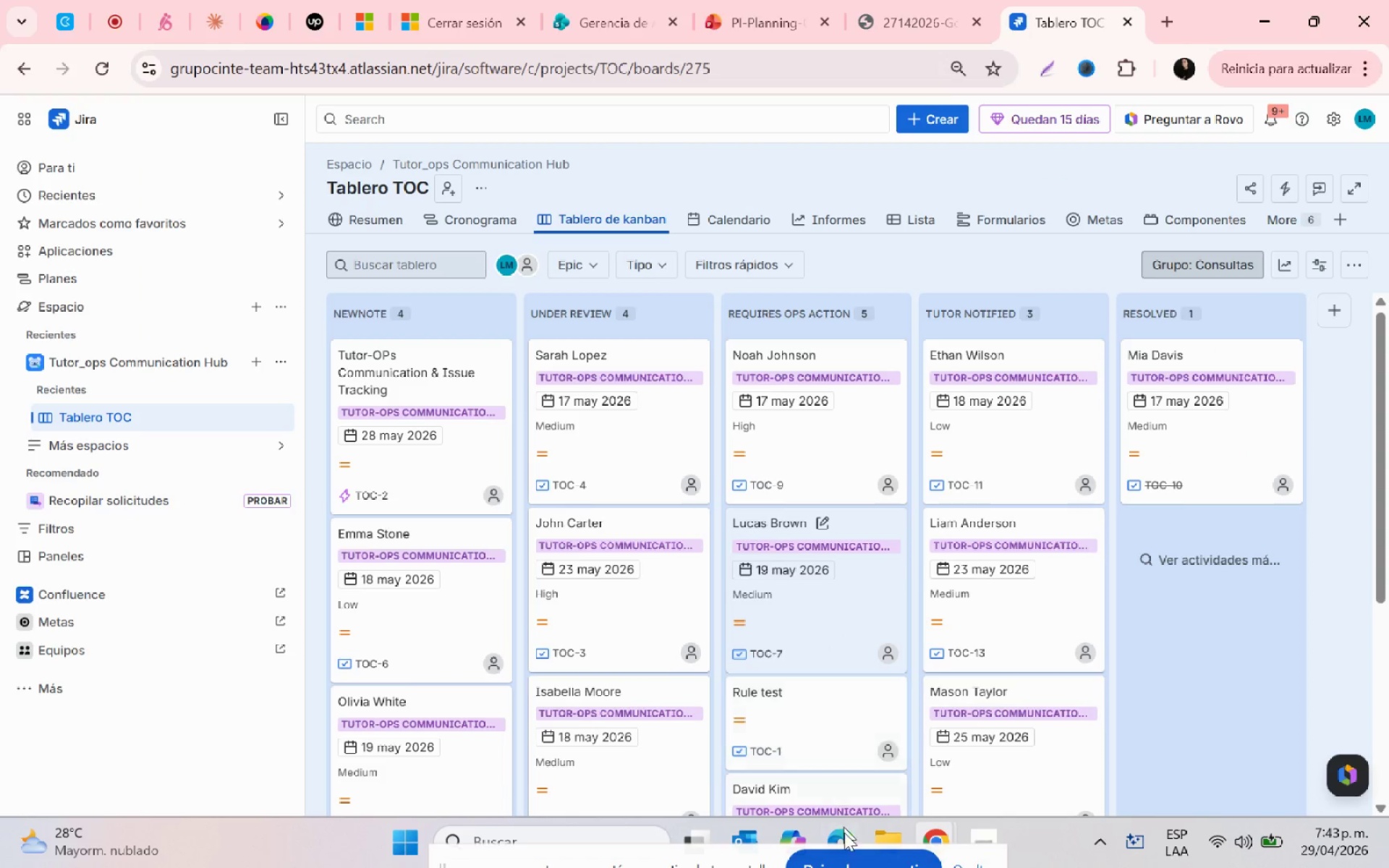 
left_click([846, 865])
 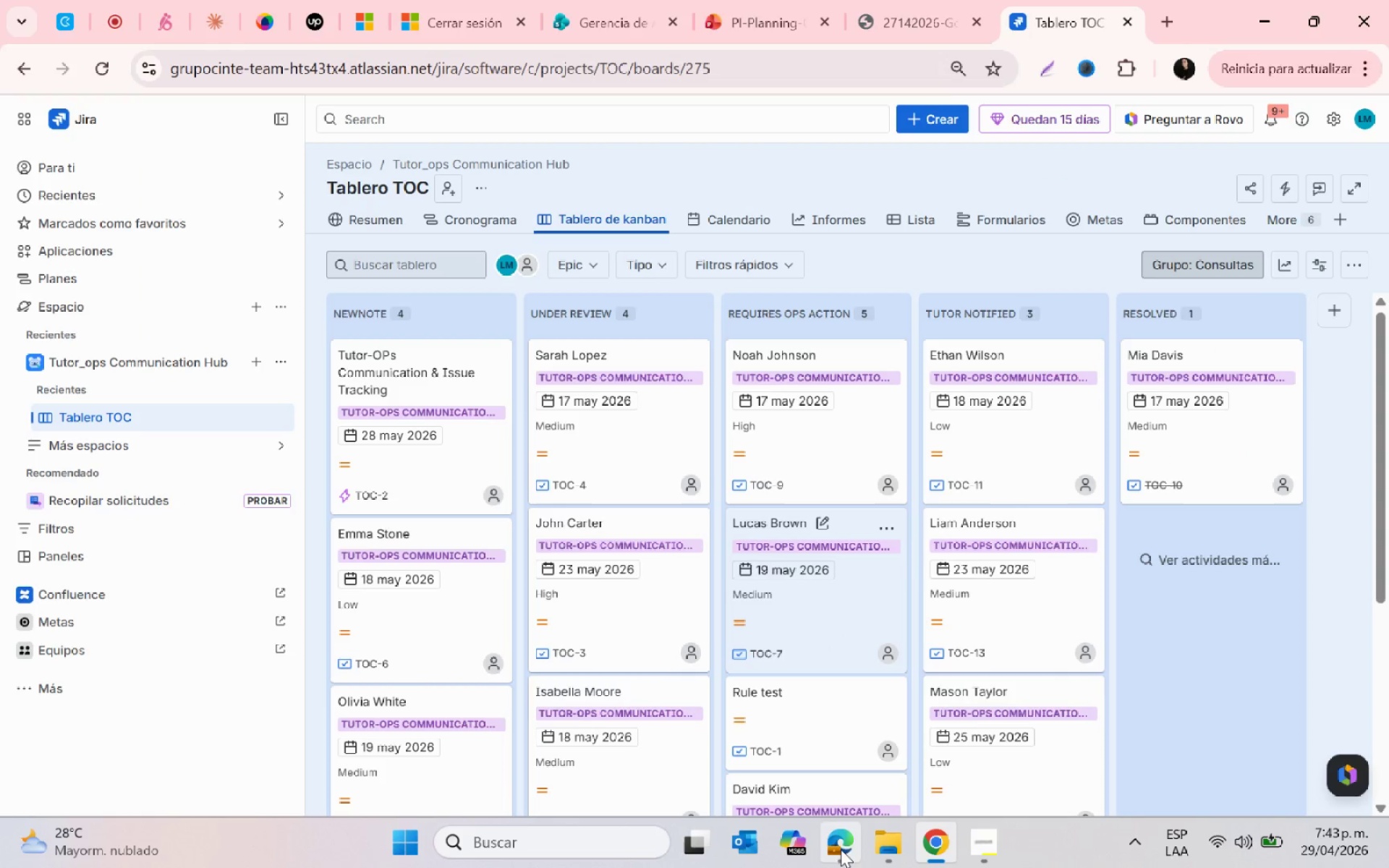 
mouse_move([561, 395])
 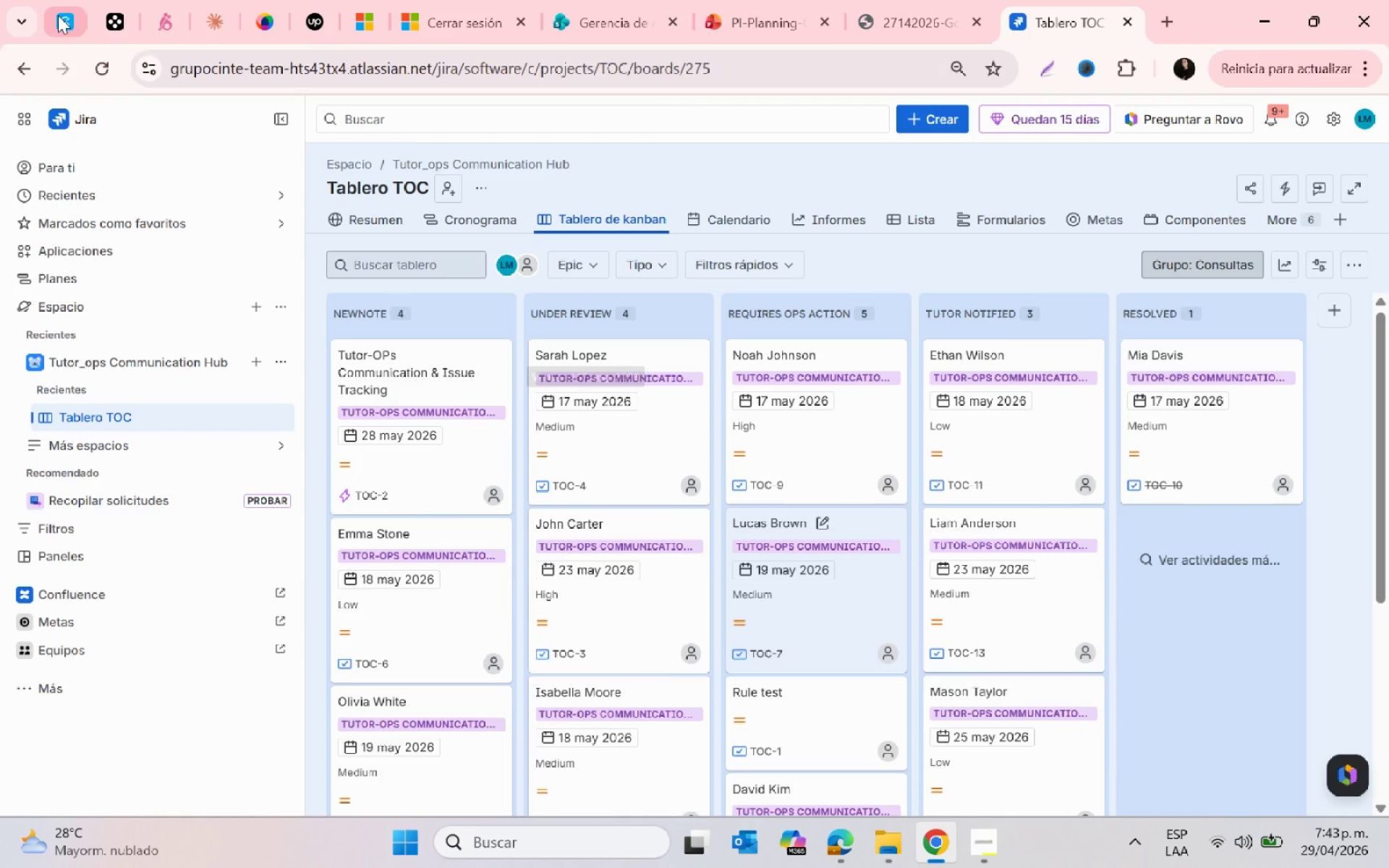 
left_click([52, 15])
 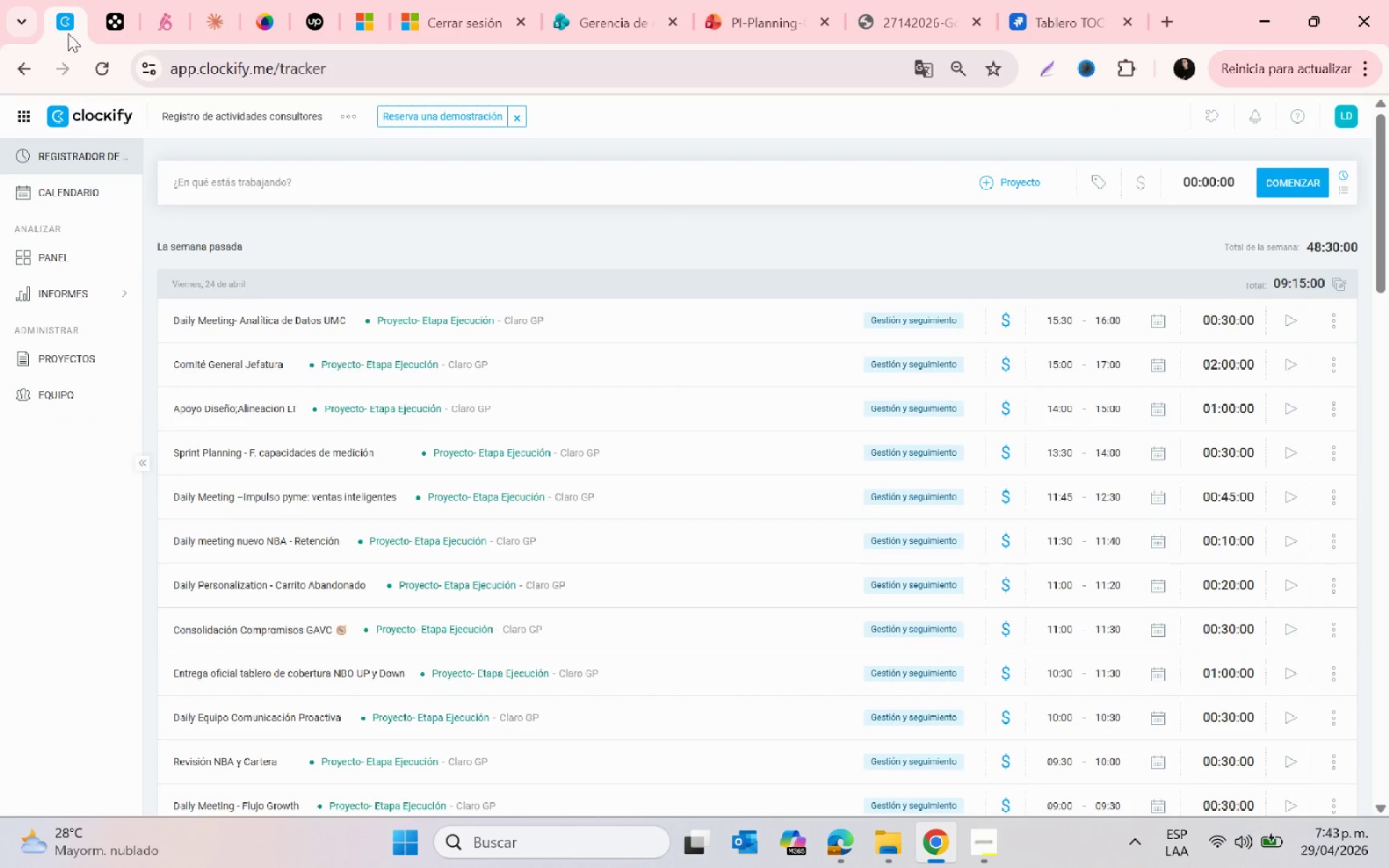 